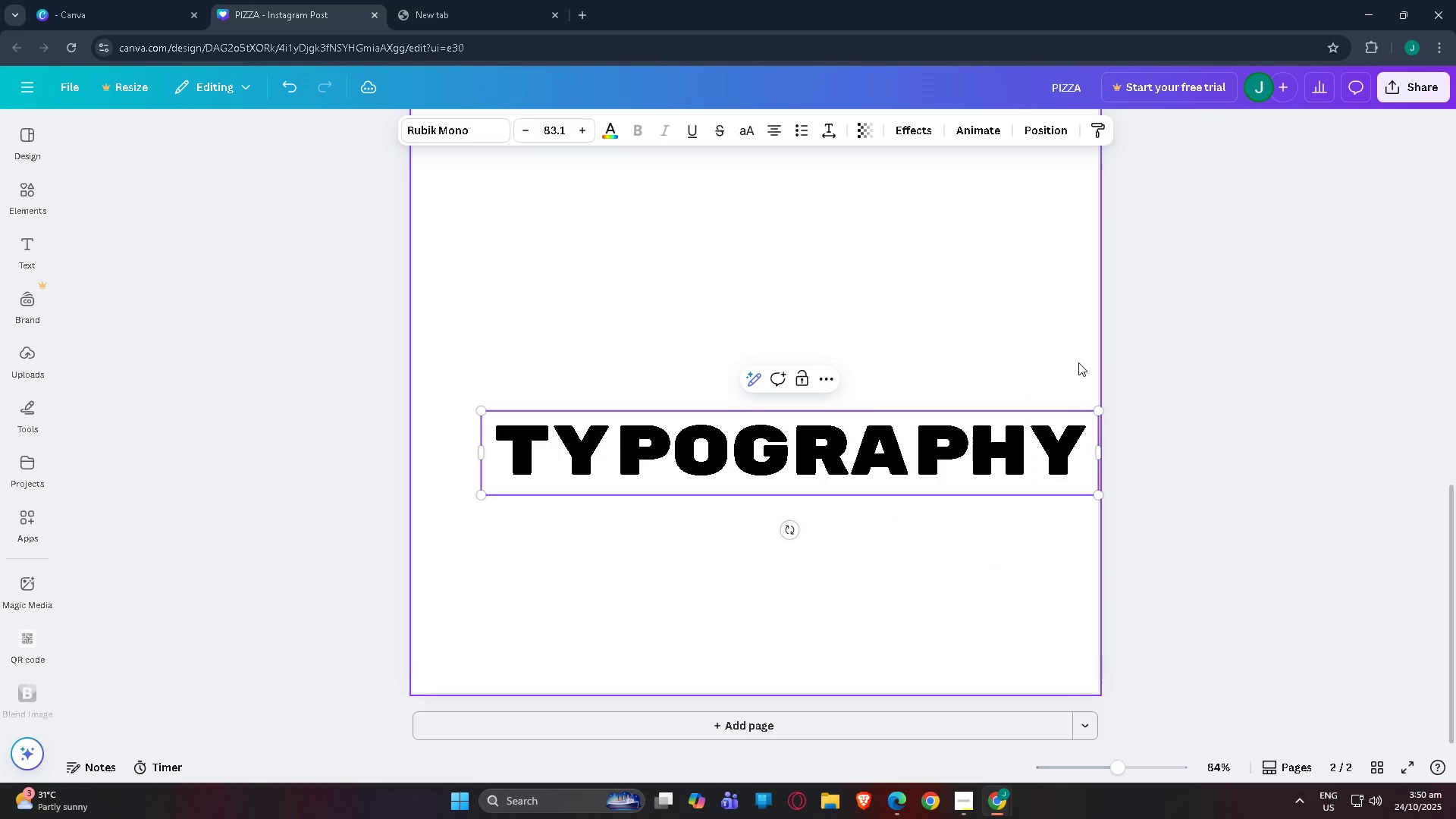 
left_click([1078, 362])
 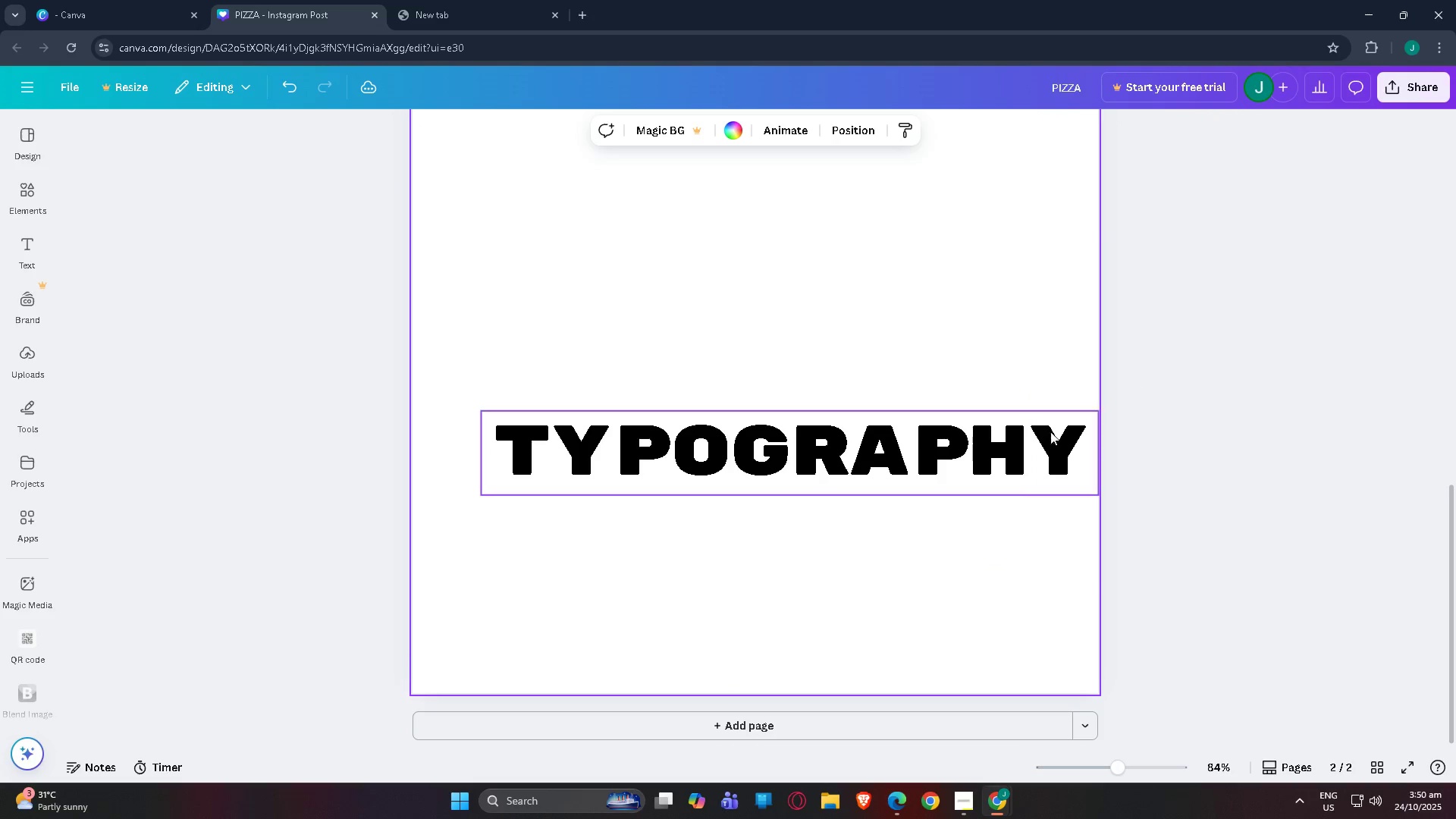 
left_click_drag(start_coordinate=[977, 462], to_coordinate=[941, 349])
 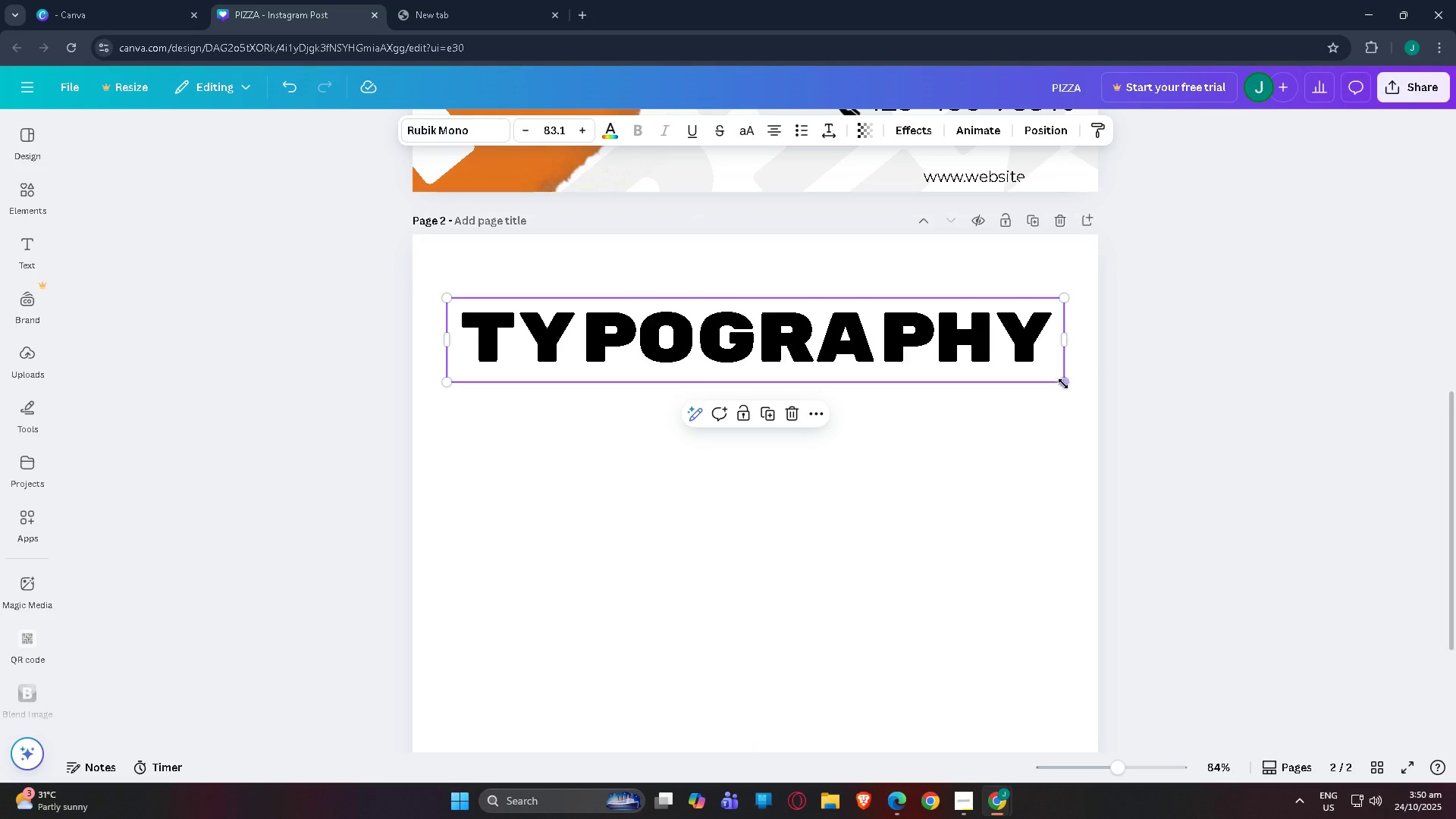 
scroll: coordinate [937, 235], scroll_direction: up, amount: 3.0
 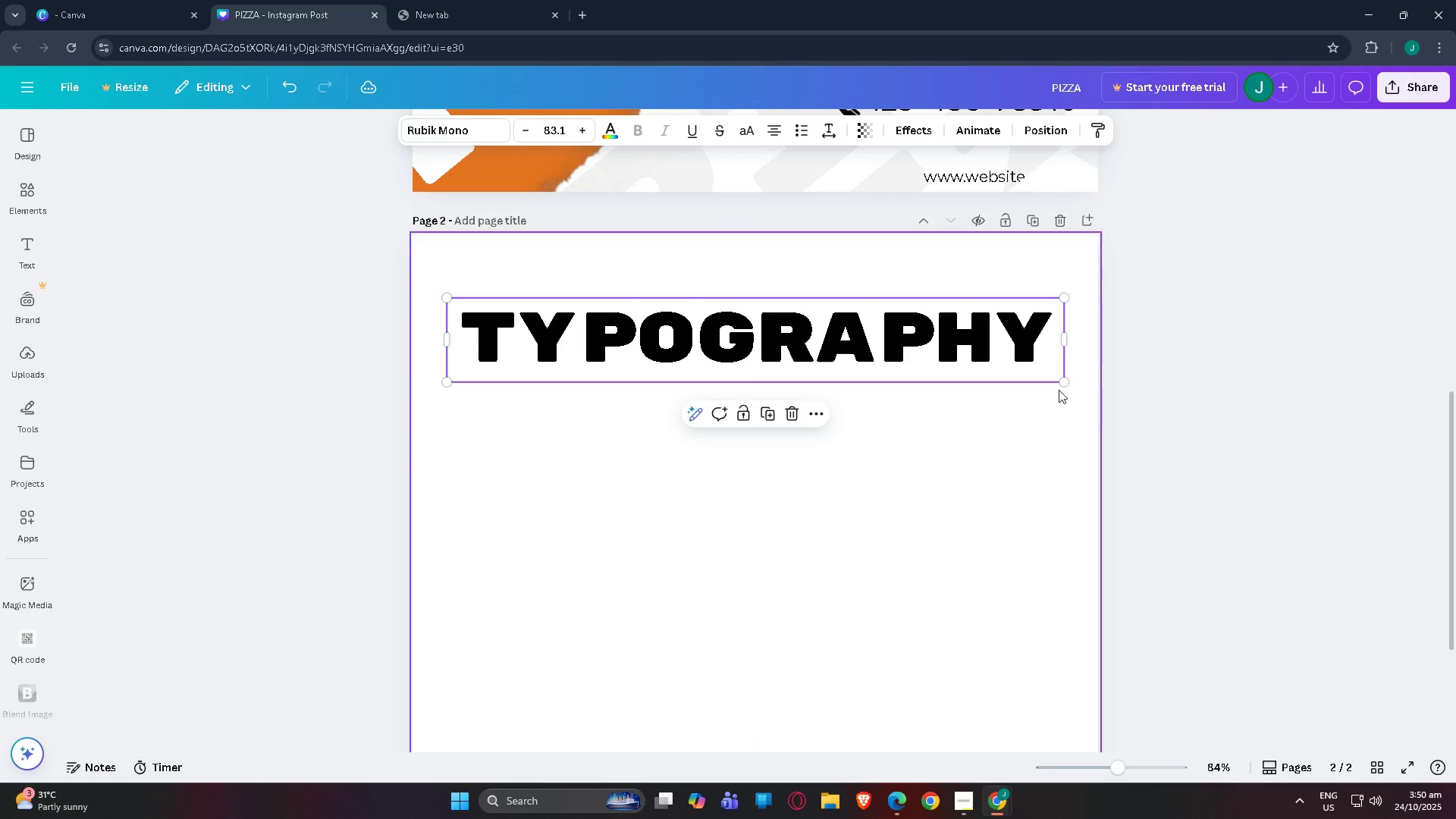 
left_click_drag(start_coordinate=[1063, 384], to_coordinate=[944, 354])
 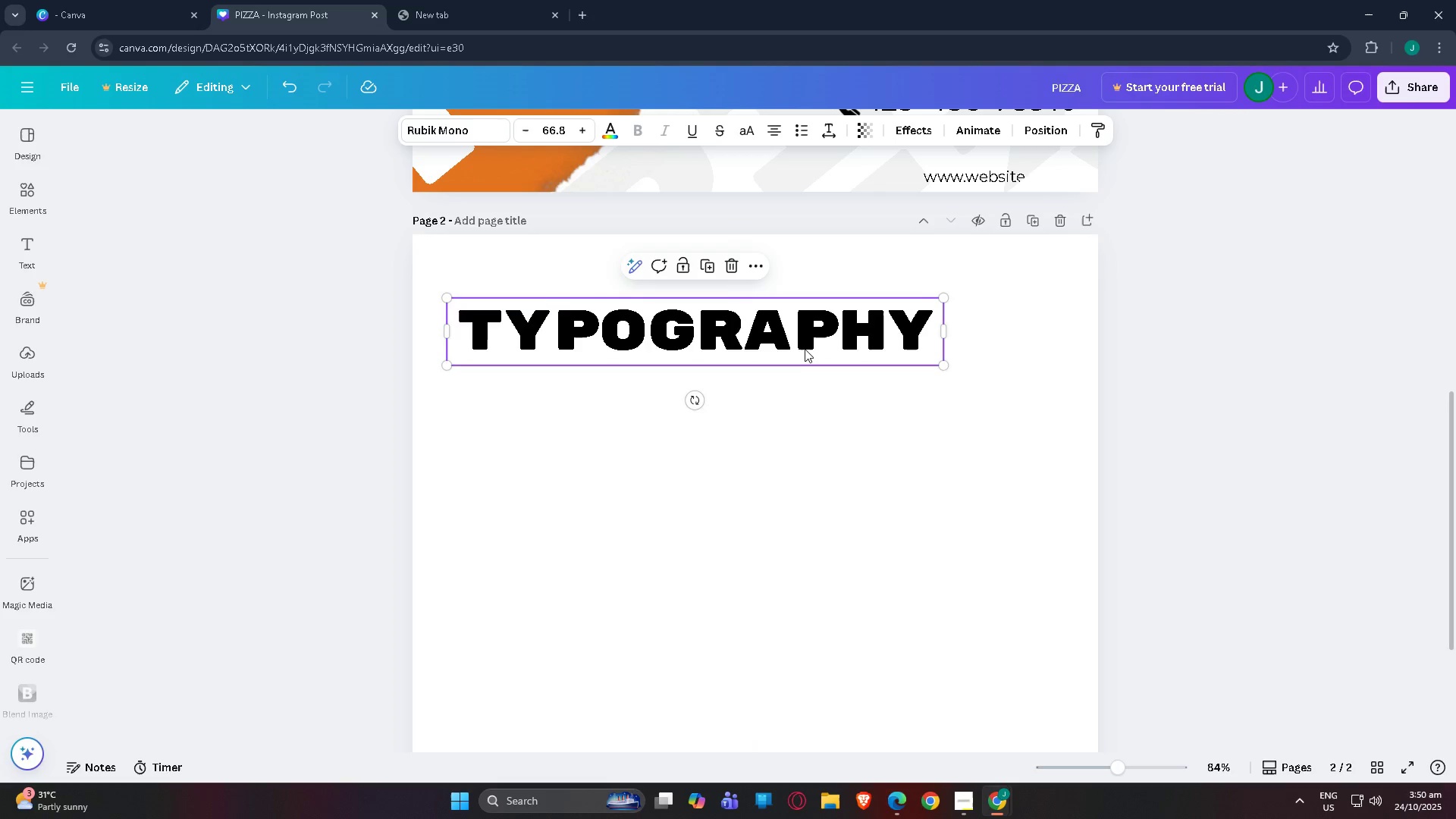 
left_click_drag(start_coordinate=[805, 349], to_coordinate=[861, 342])
 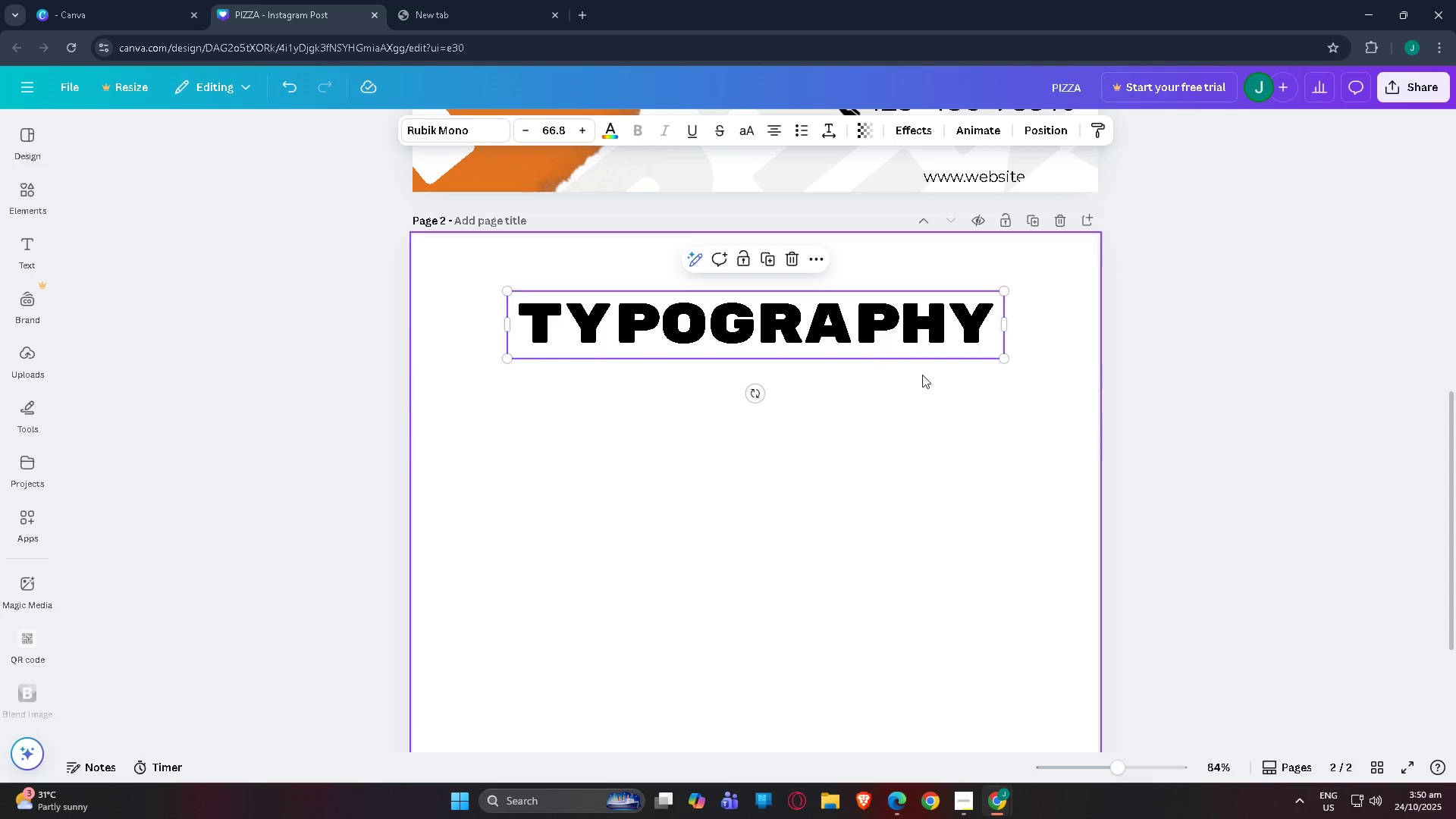 
scroll: coordinate [922, 375], scroll_direction: up, amount: 3.0
 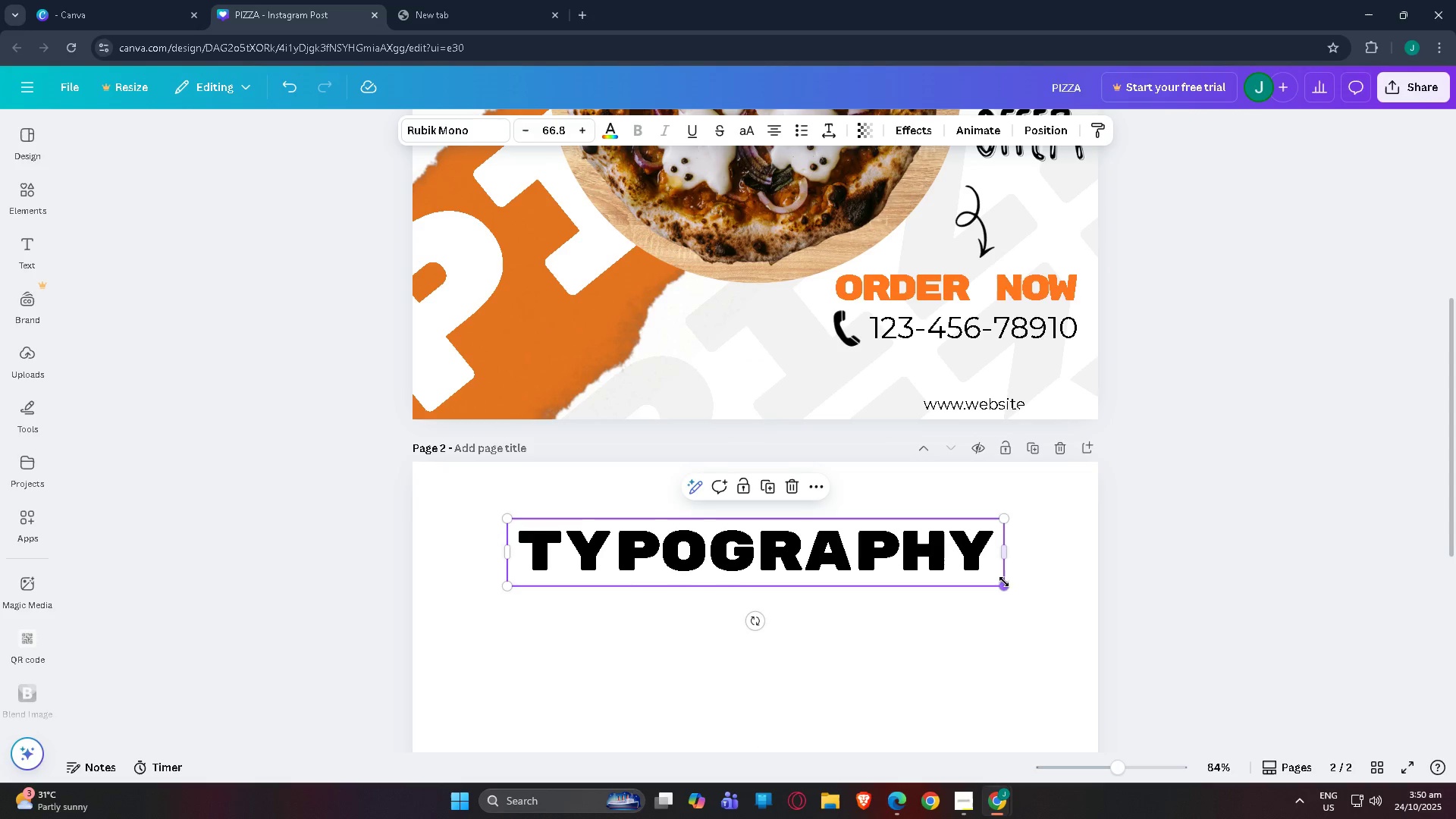 
left_click_drag(start_coordinate=[1003, 584], to_coordinate=[777, 539])
 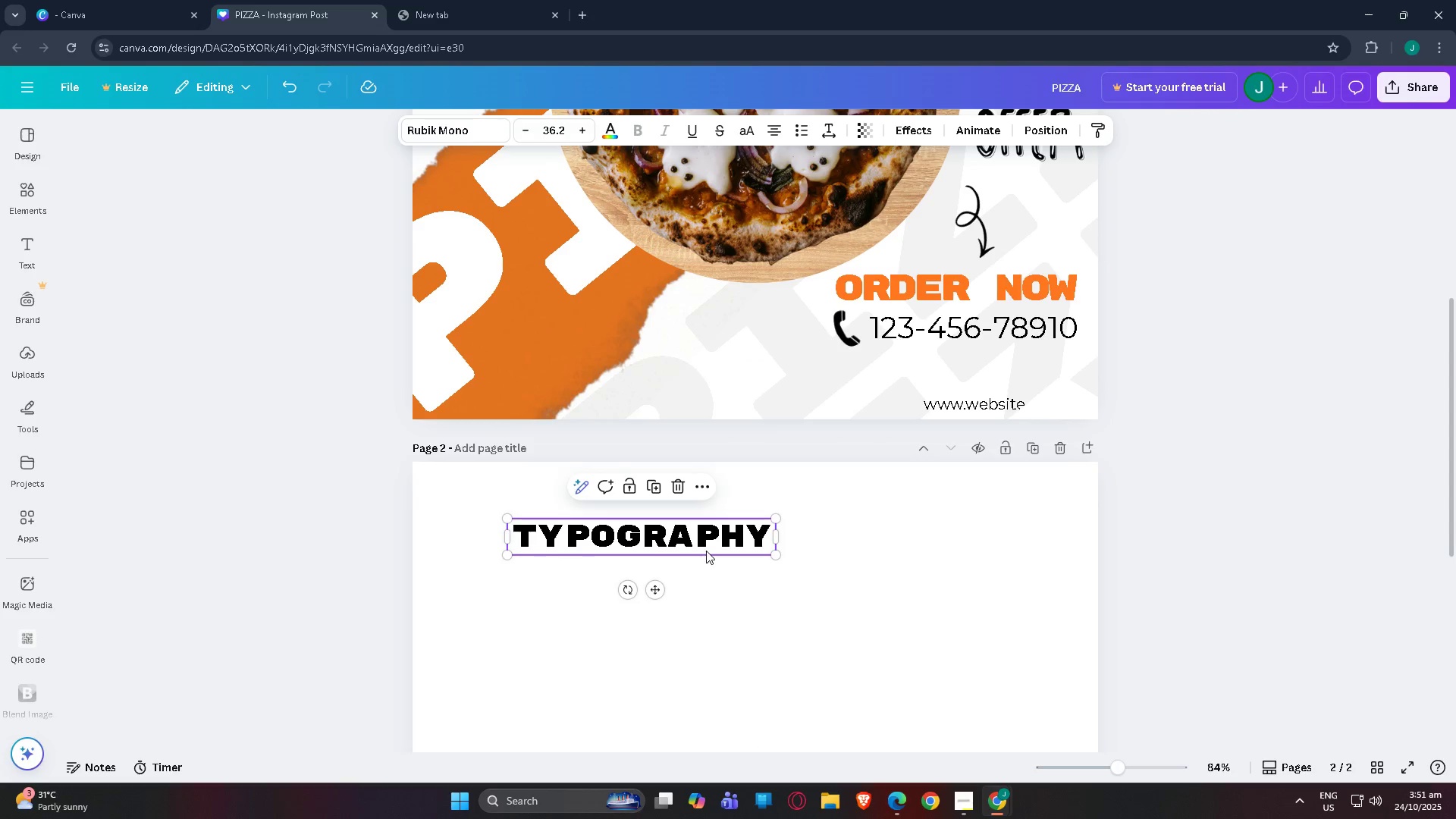 
left_click_drag(start_coordinate=[706, 551], to_coordinate=[820, 560])
 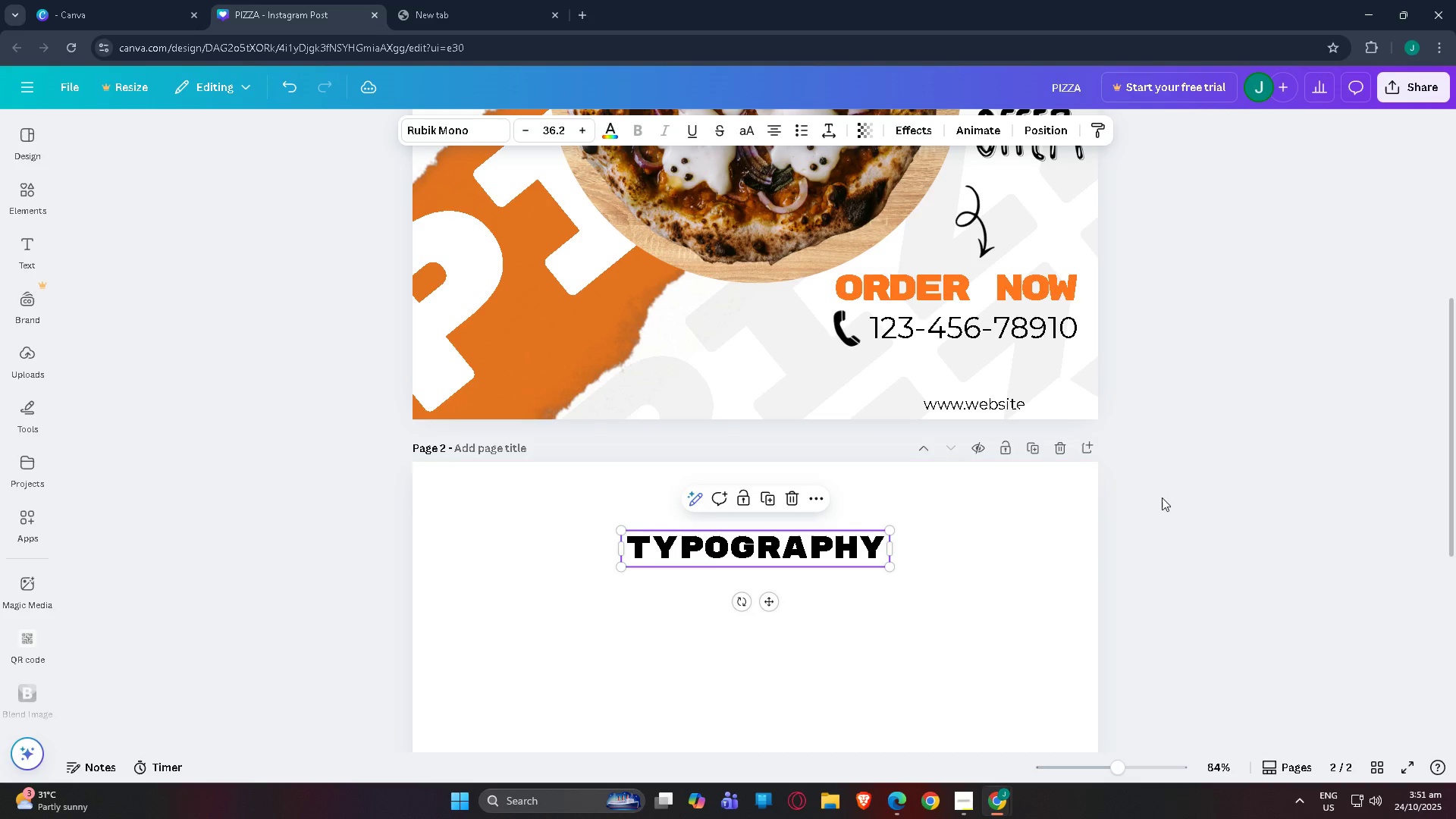 
left_click_drag(start_coordinate=[1151, 497], to_coordinate=[1163, 497])
 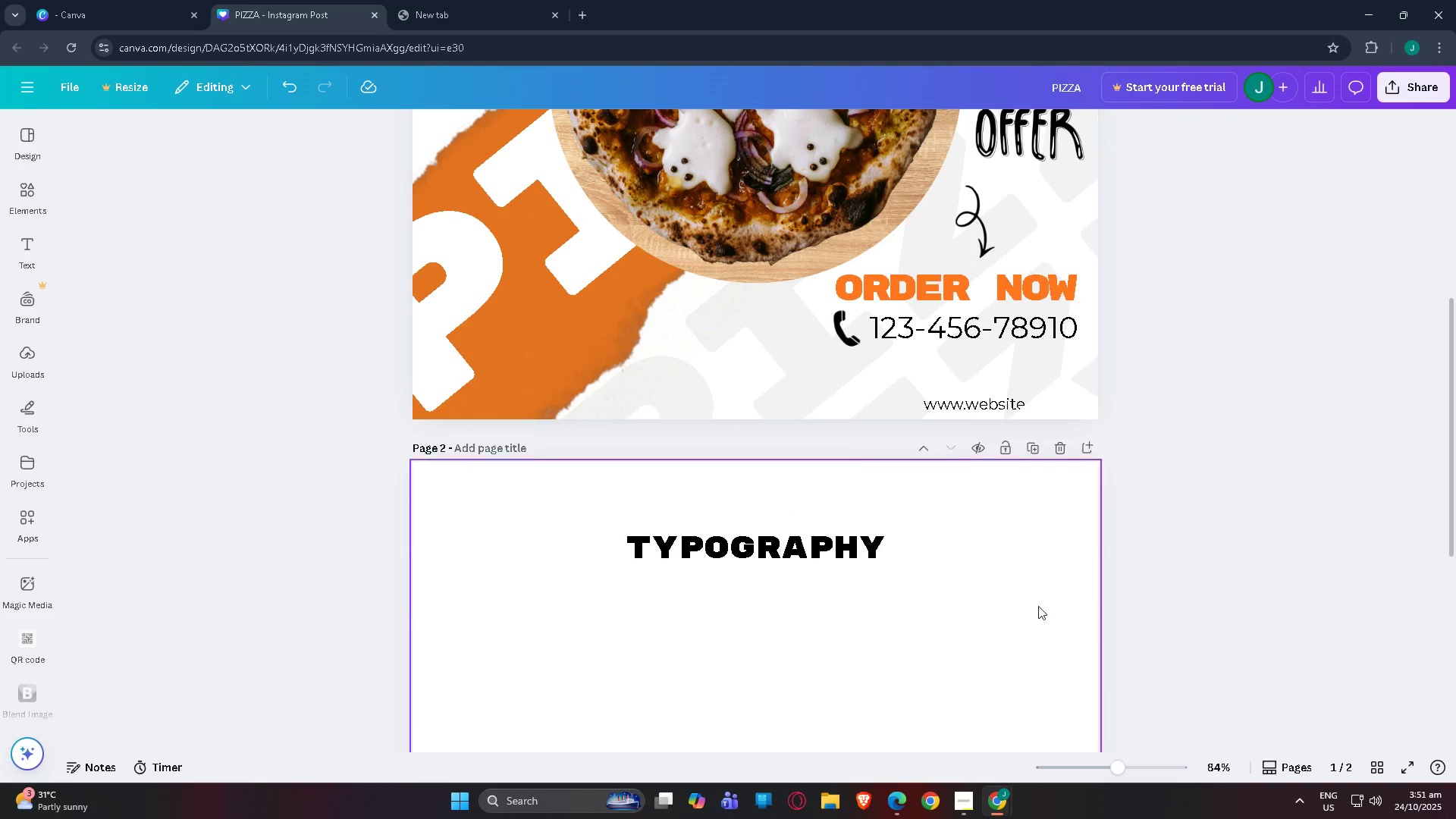 
scroll: coordinate [1003, 617], scroll_direction: up, amount: 10.0
 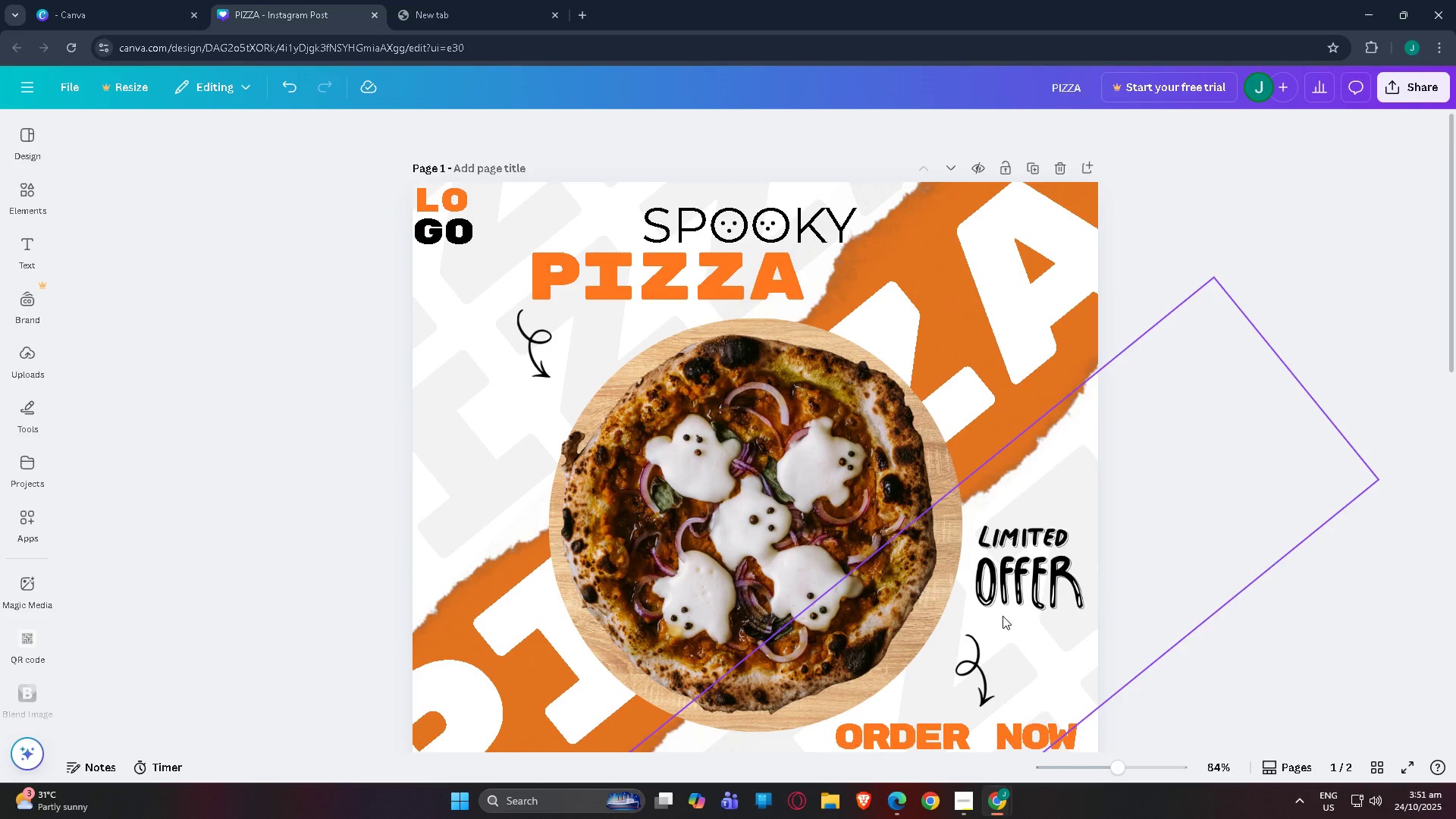 
scroll: coordinate [1089, 582], scroll_direction: down, amount: 10.0
 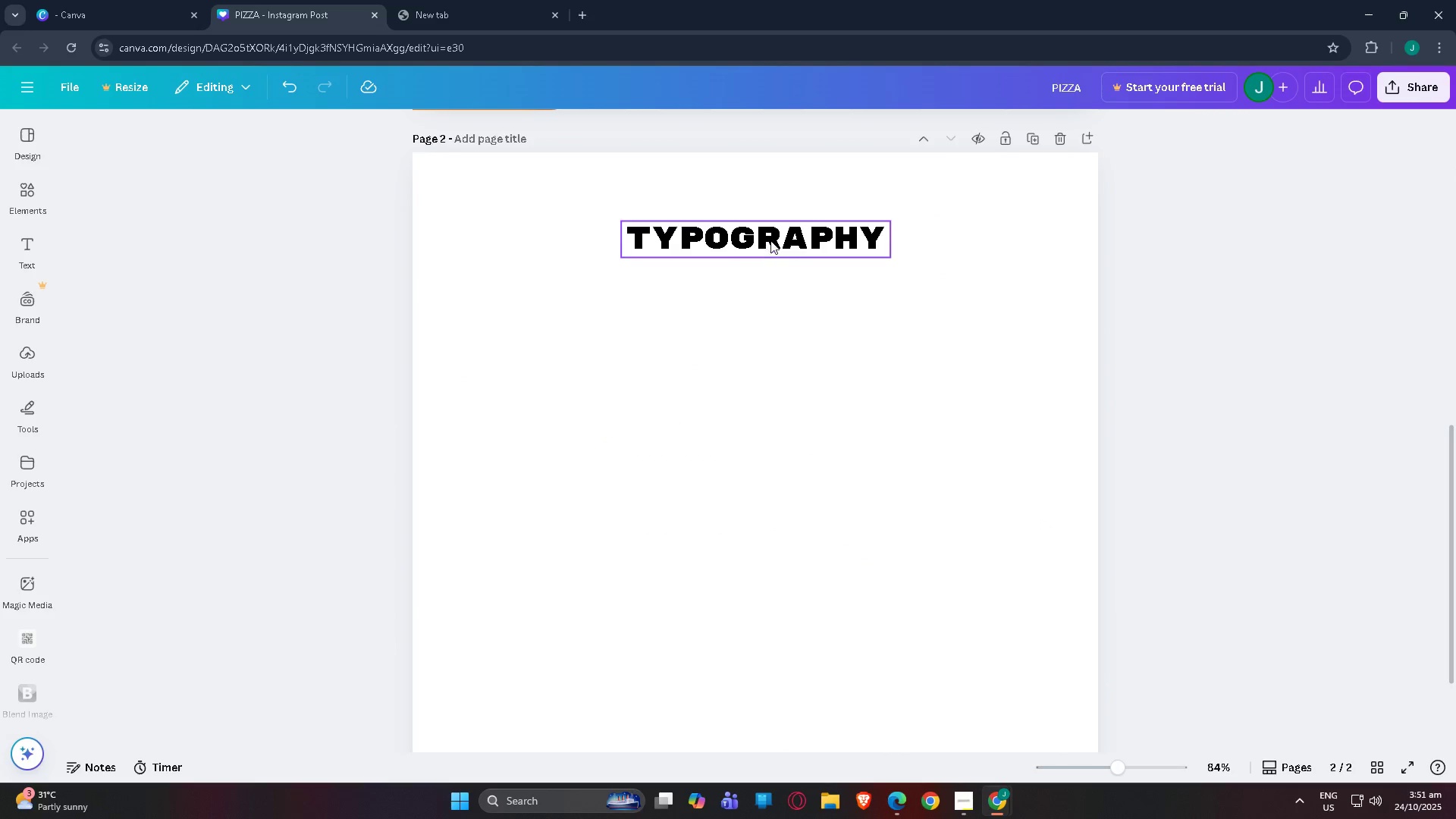 
left_click([771, 240])
 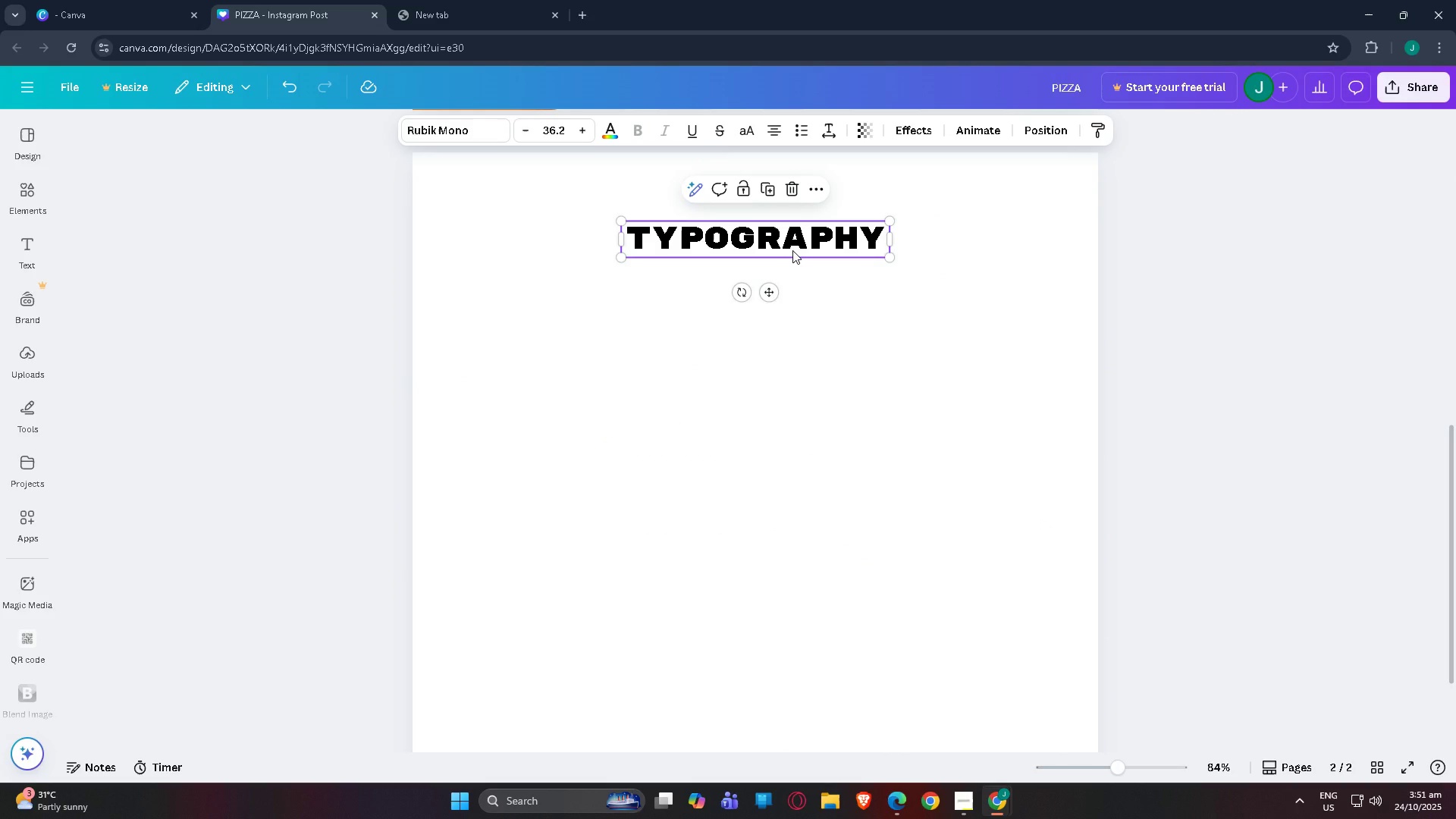 
left_click([1043, 286])
 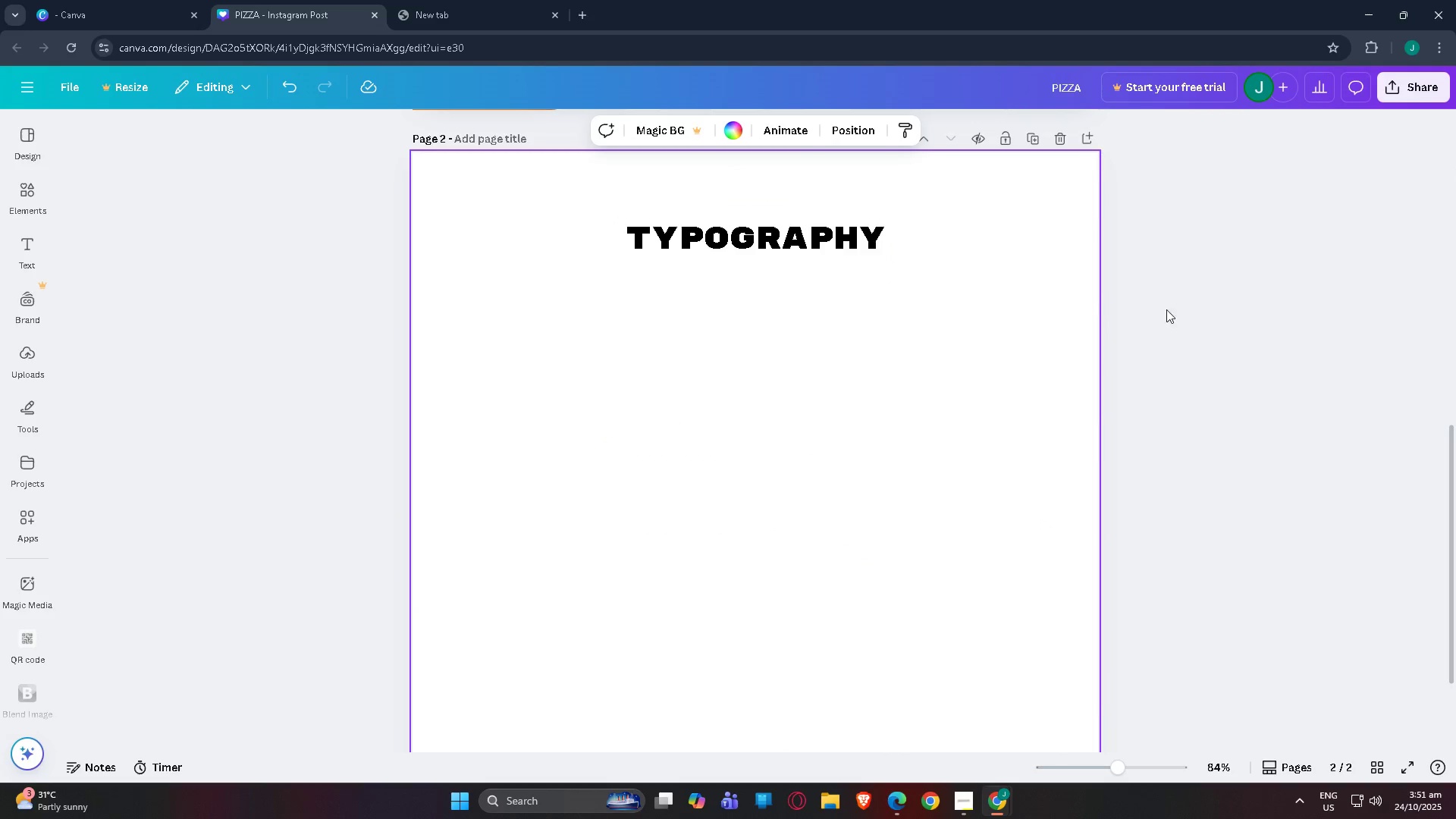 
left_click_drag(start_coordinate=[1173, 311], to_coordinate=[1185, 313])
 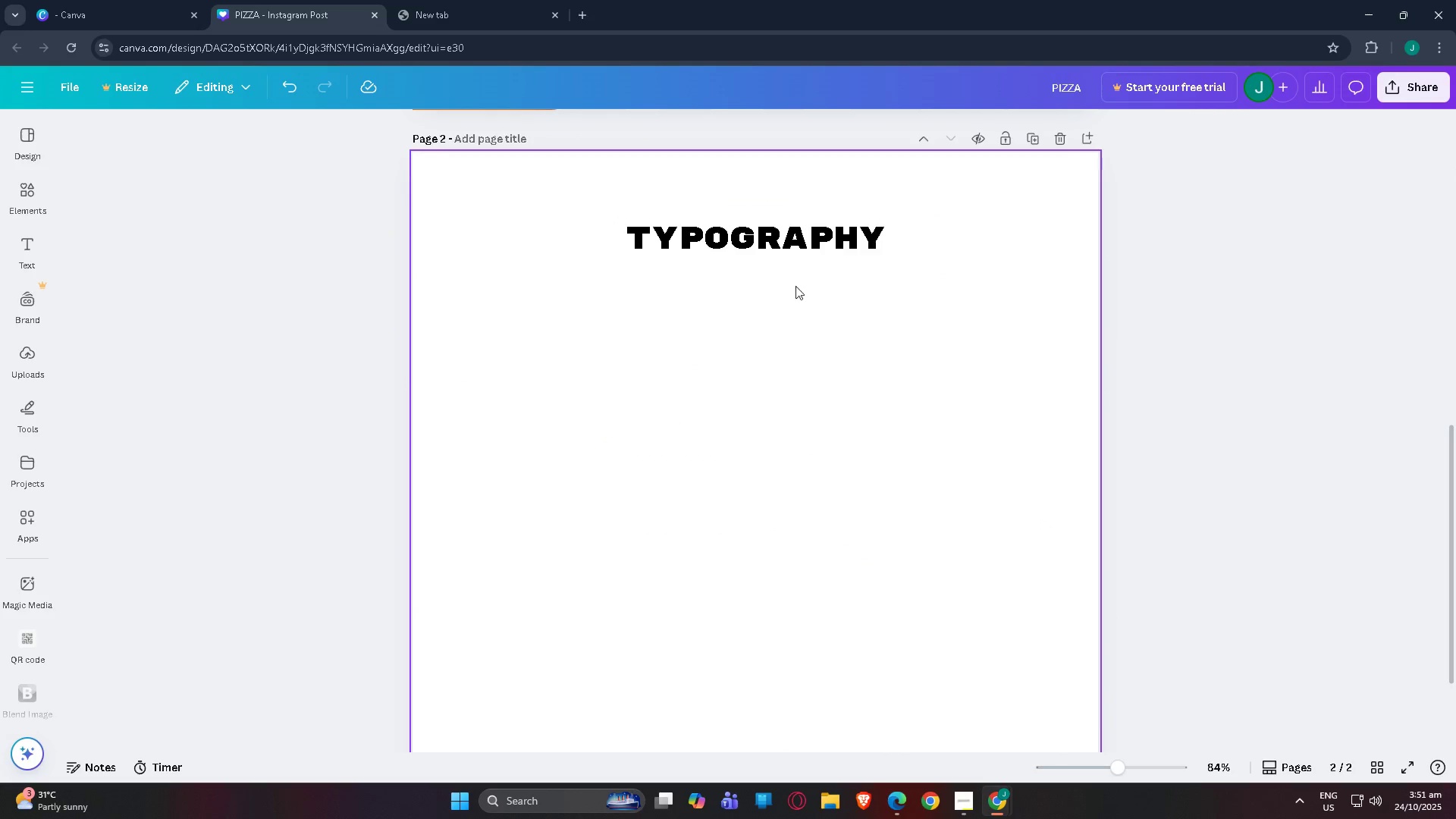 
scroll: coordinate [765, 296], scroll_direction: up, amount: 13.0
 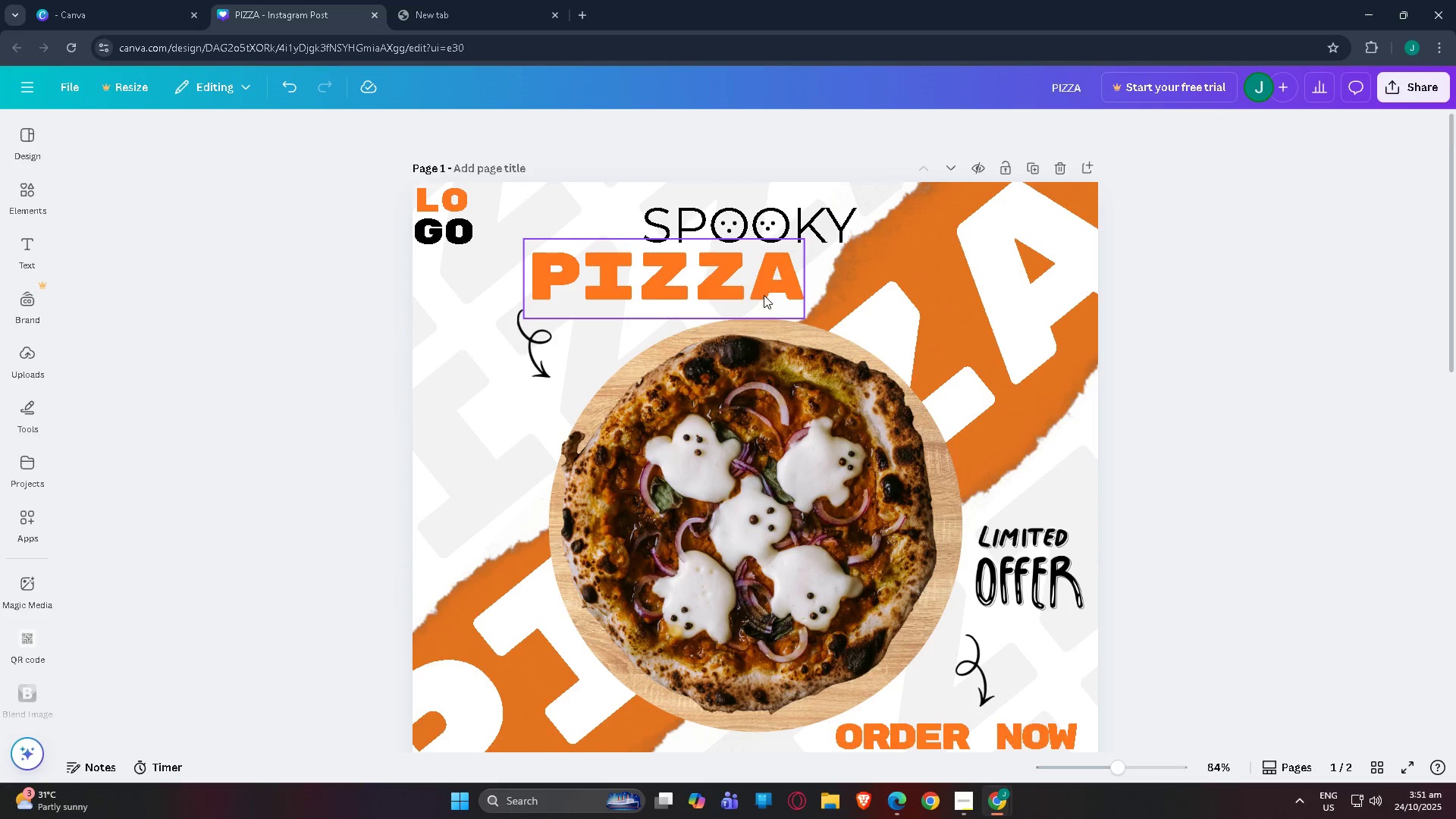 
scroll: coordinate [743, 297], scroll_direction: down, amount: 9.0
 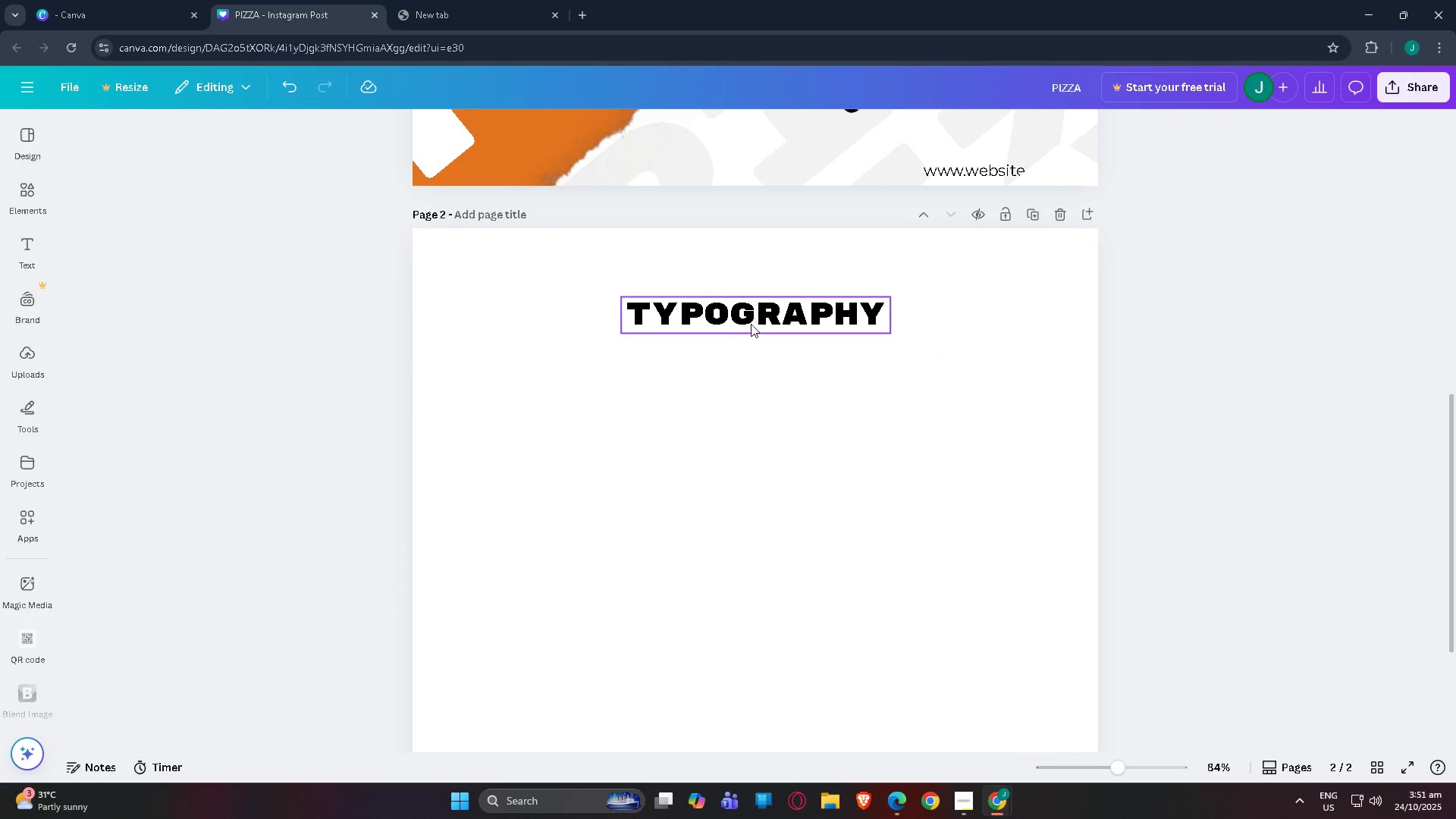 
left_click_drag(start_coordinate=[751, 324], to_coordinate=[751, 318])
 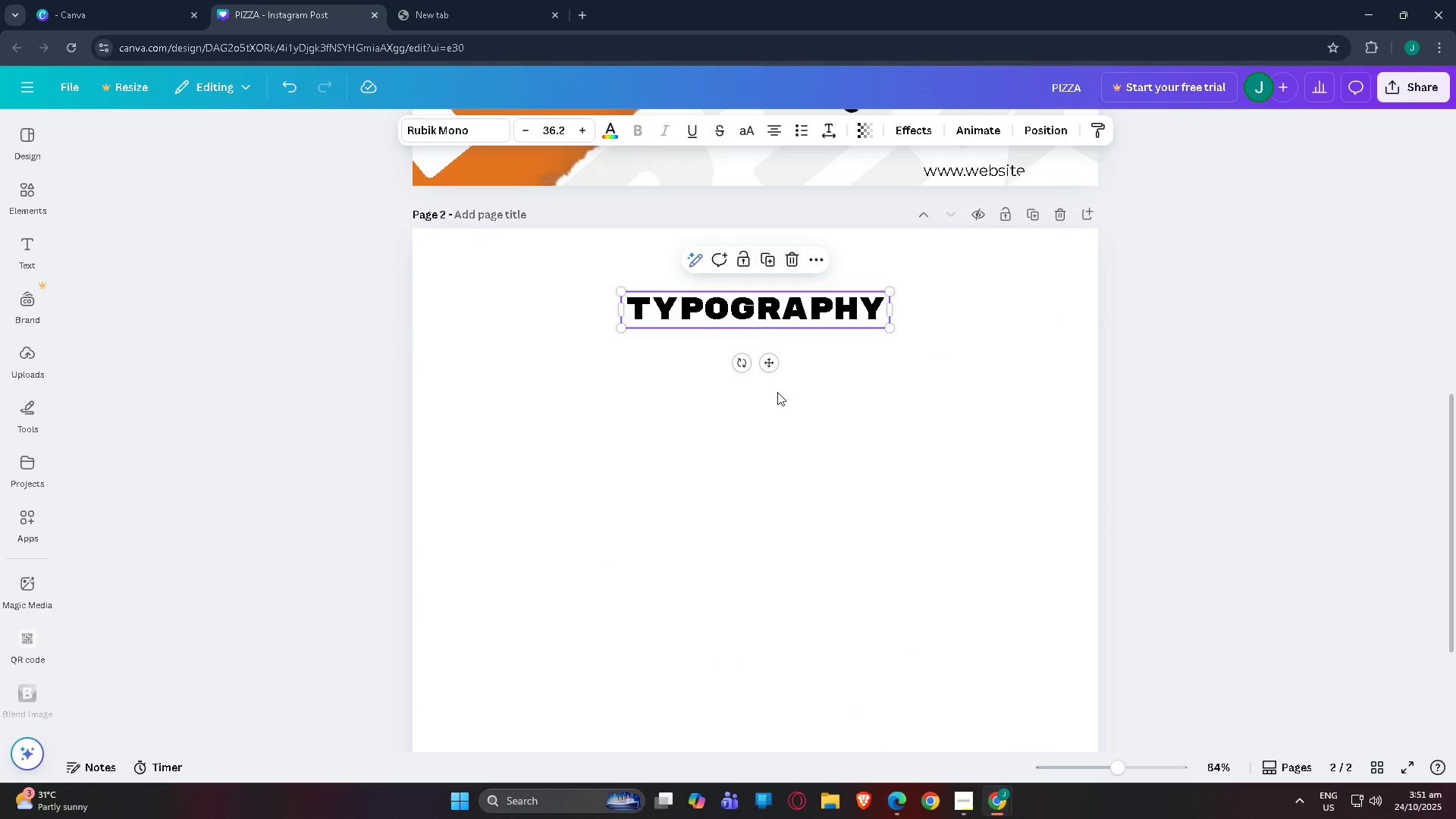 
scroll: coordinate [787, 418], scroll_direction: up, amount: 6.0
 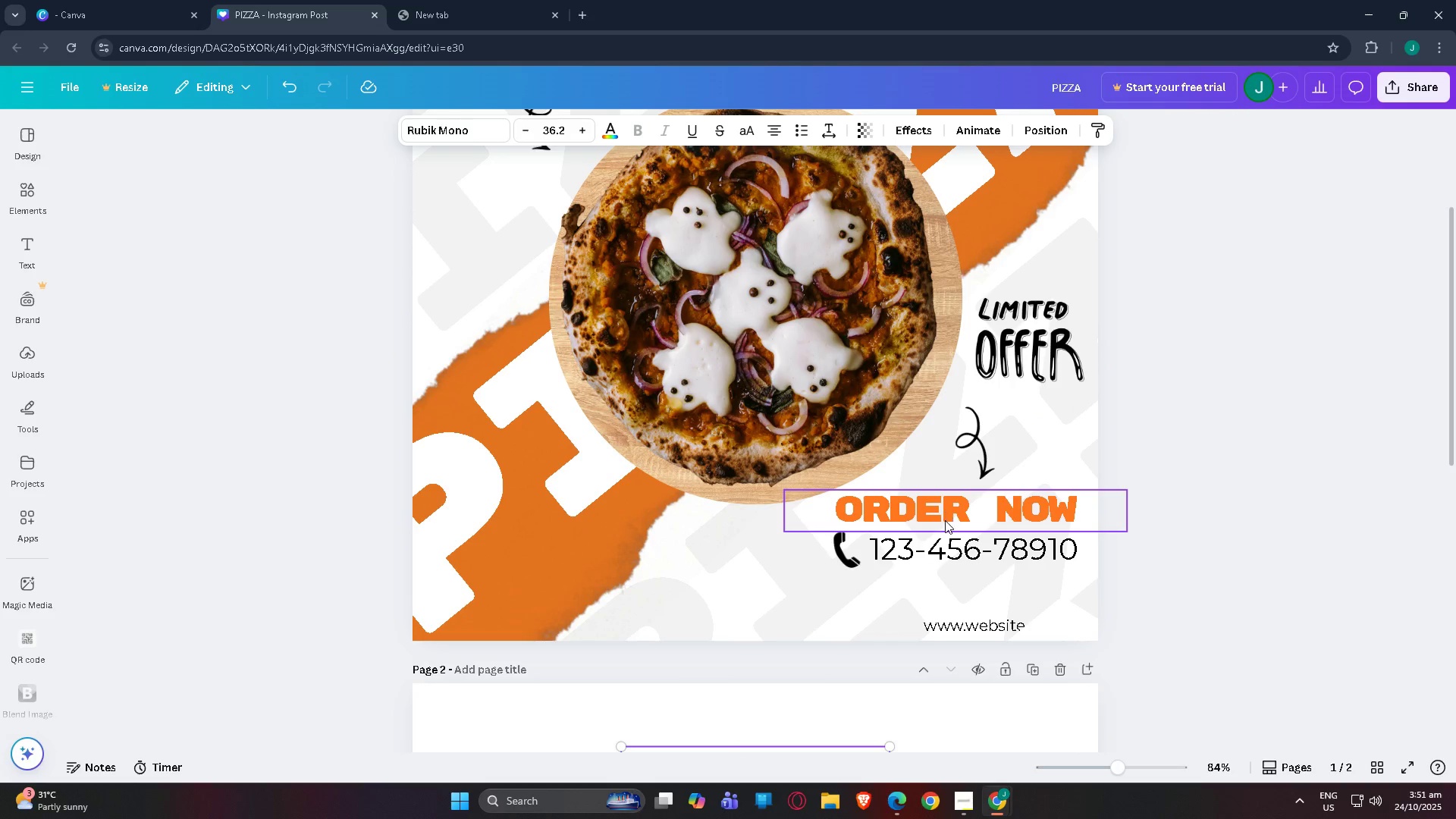 
scroll: coordinate [945, 520], scroll_direction: down, amount: 3.0
 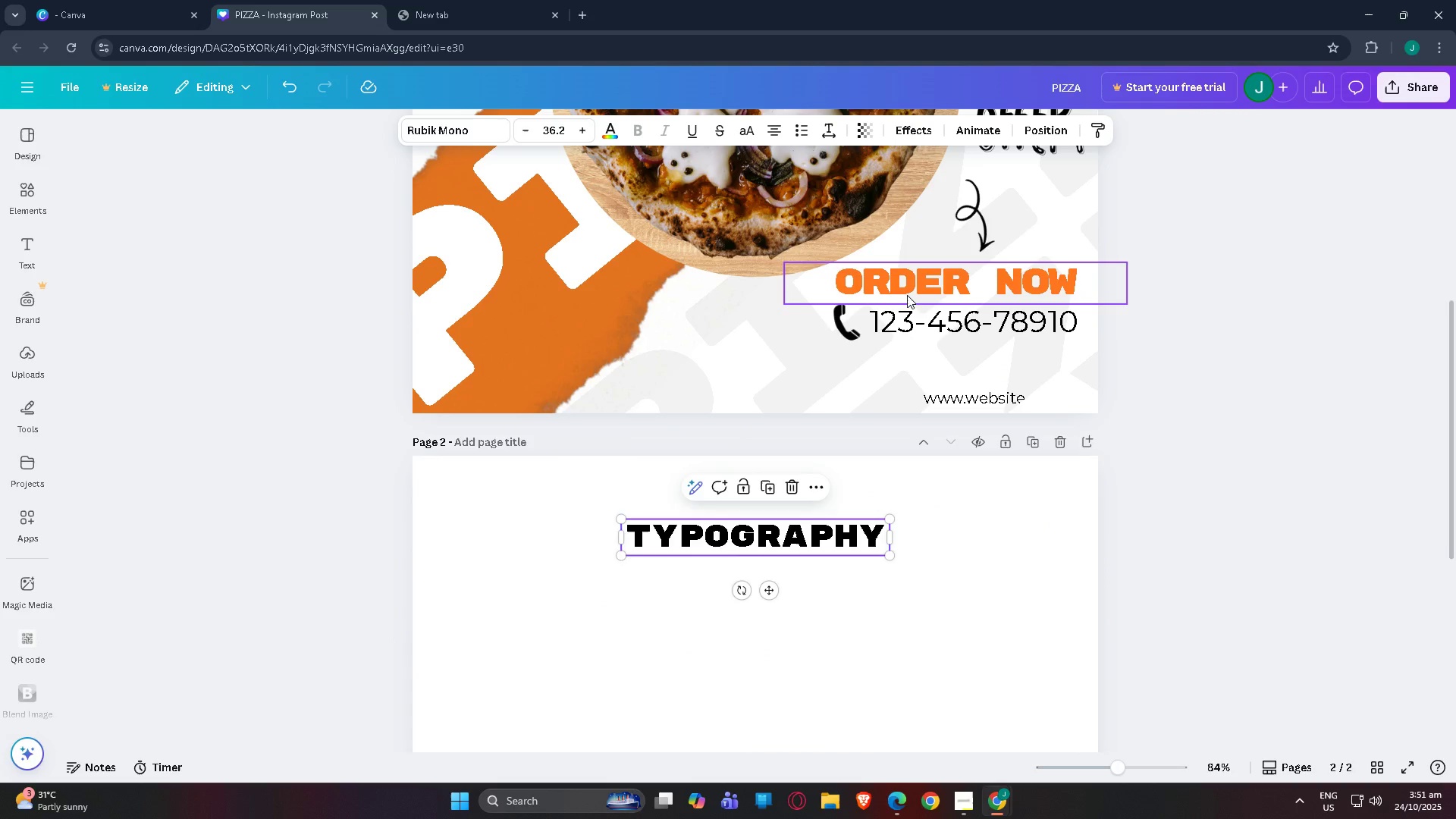 
left_click([907, 295])
 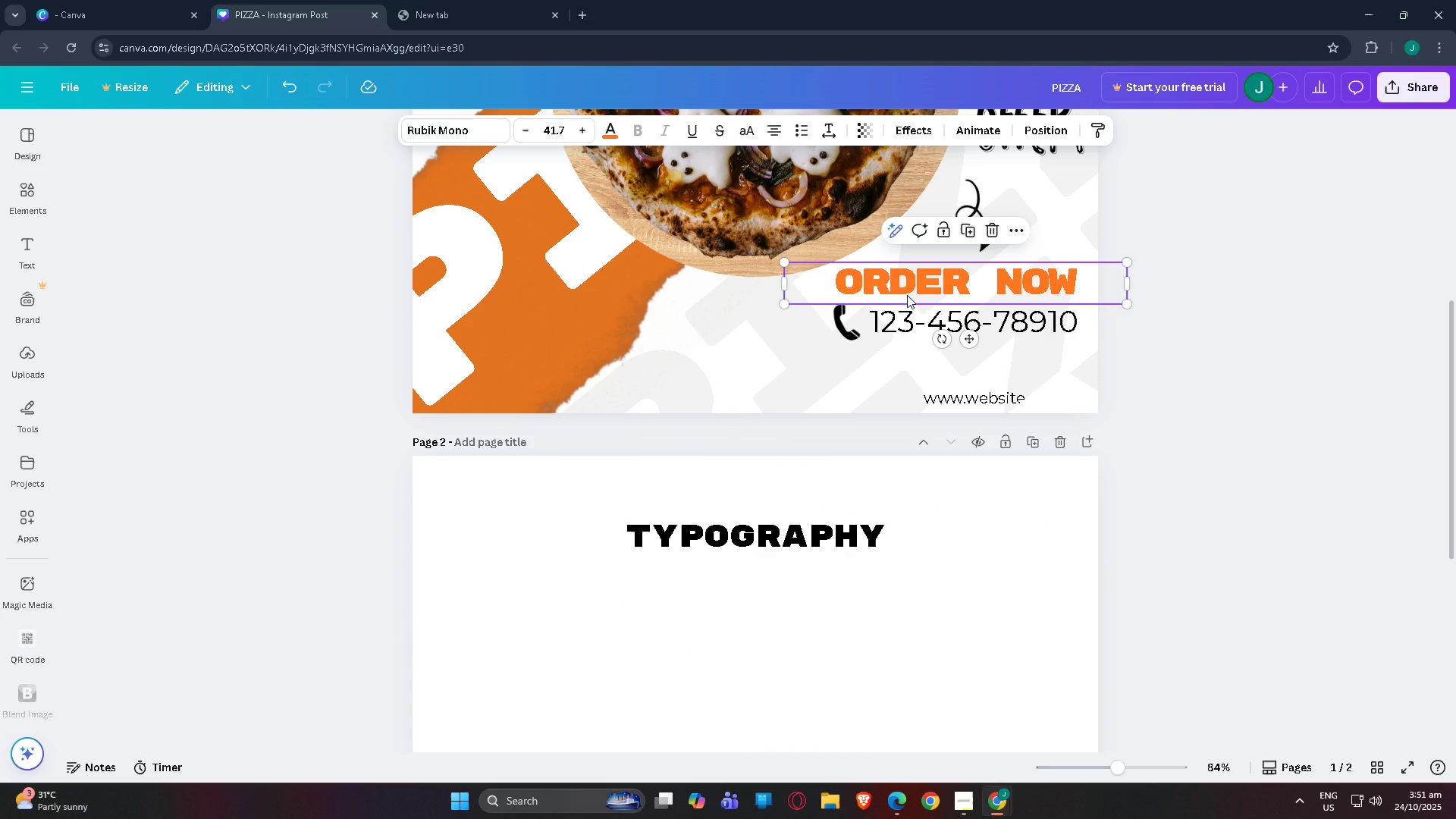 
key(Control+ControlLeft)
 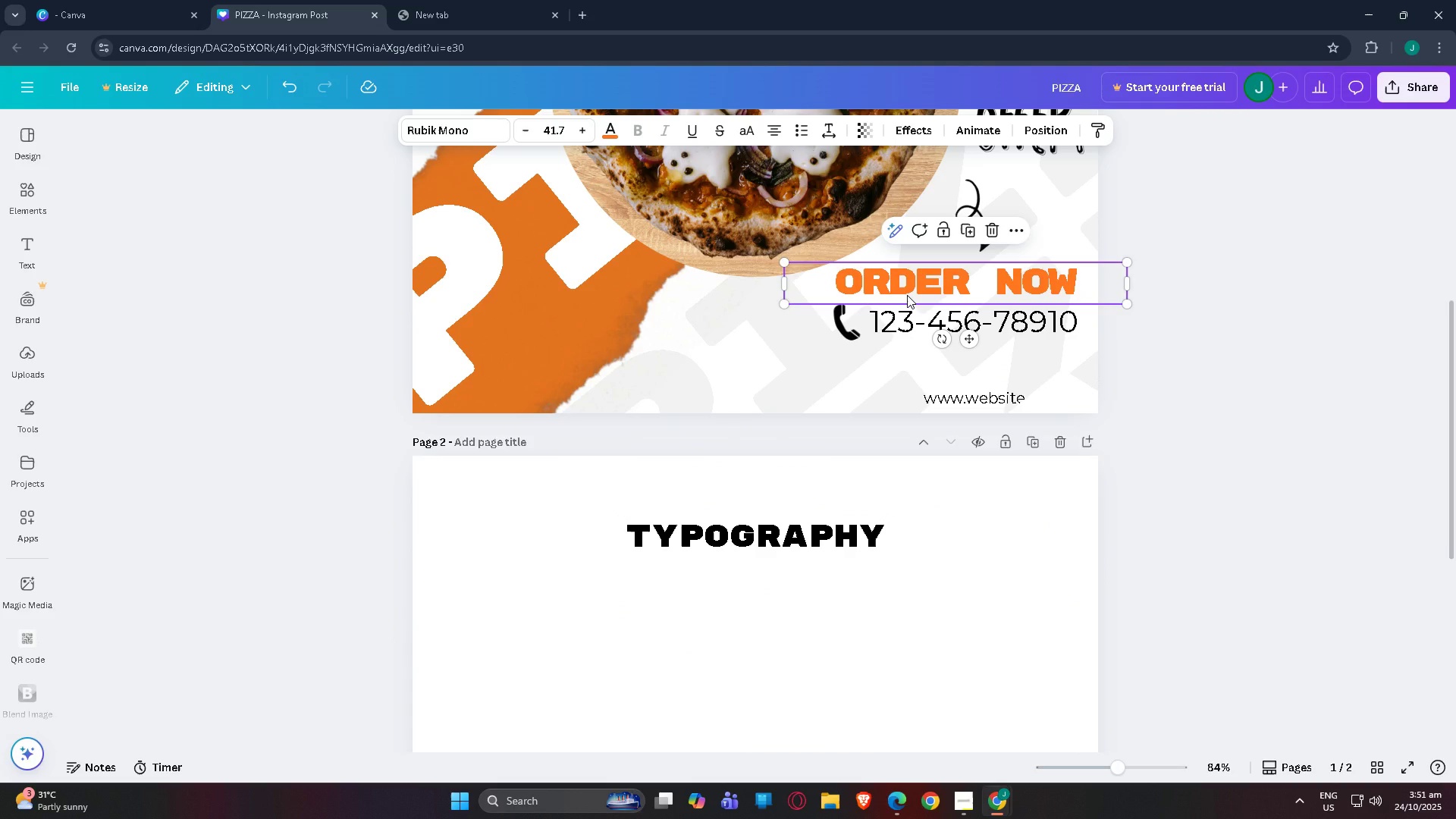 
key(Control+C)
 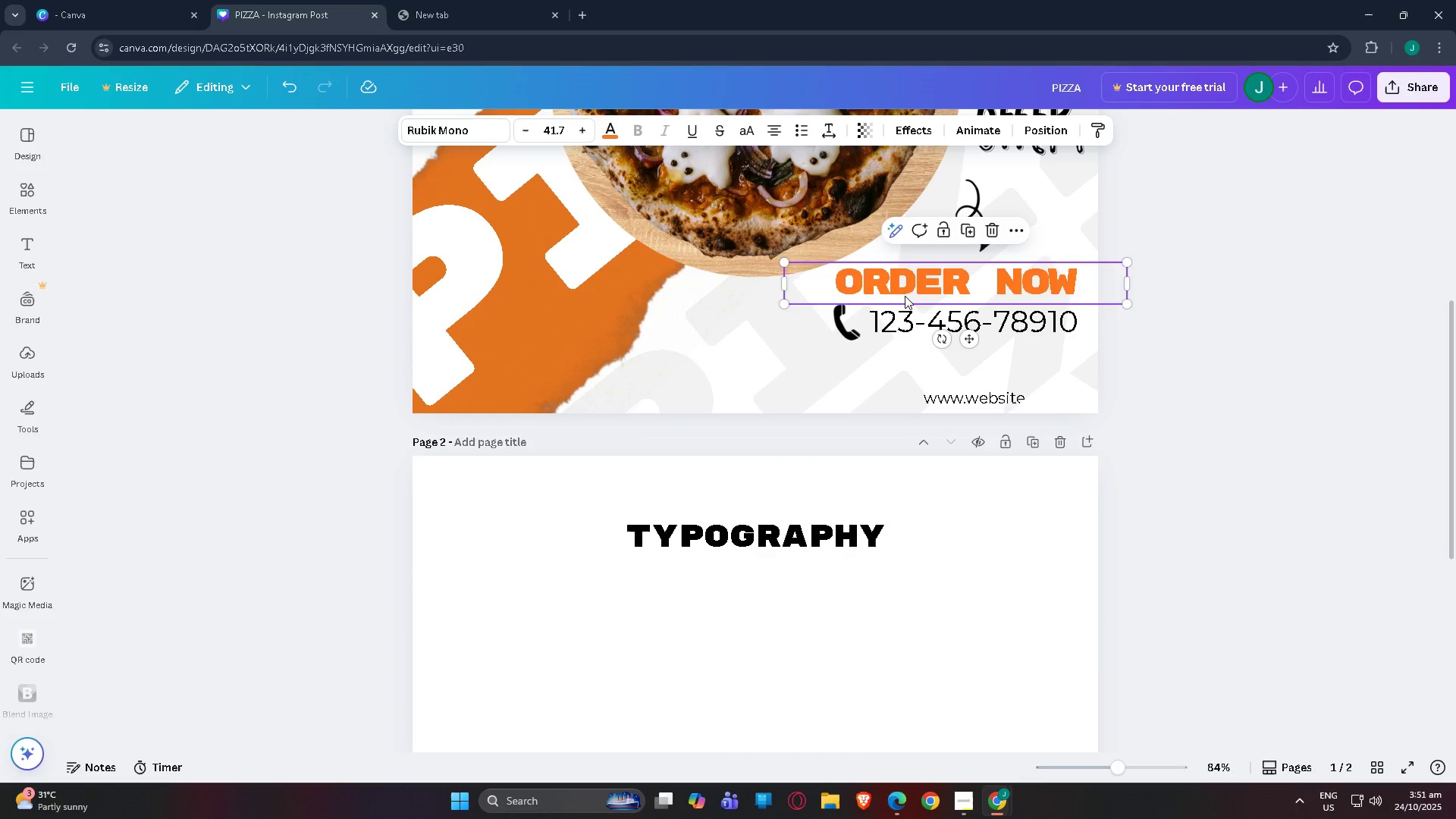 
key(Control+V)
 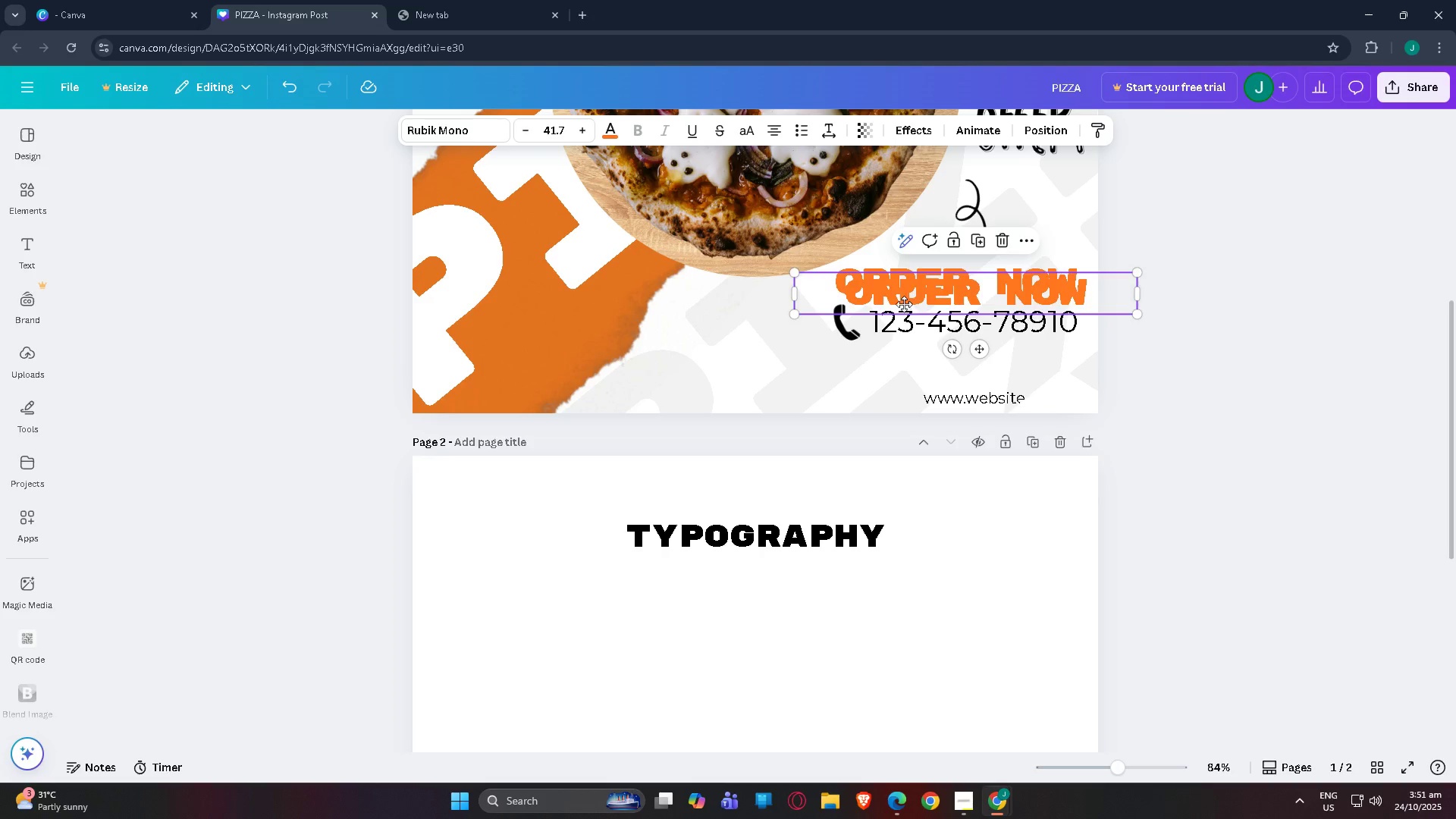 
left_click_drag(start_coordinate=[905, 296], to_coordinate=[560, 602])
 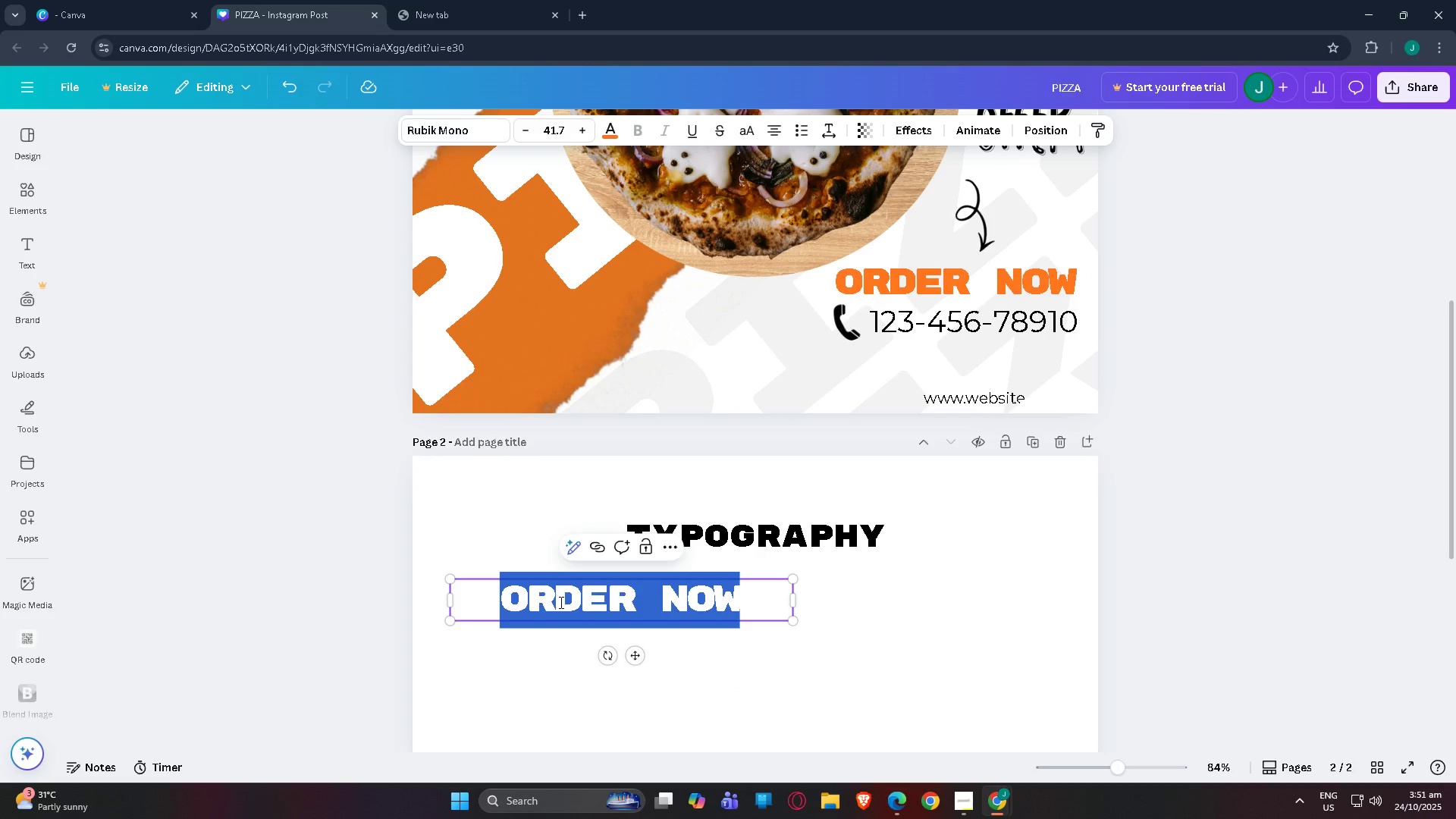 
double_click([560, 602])
 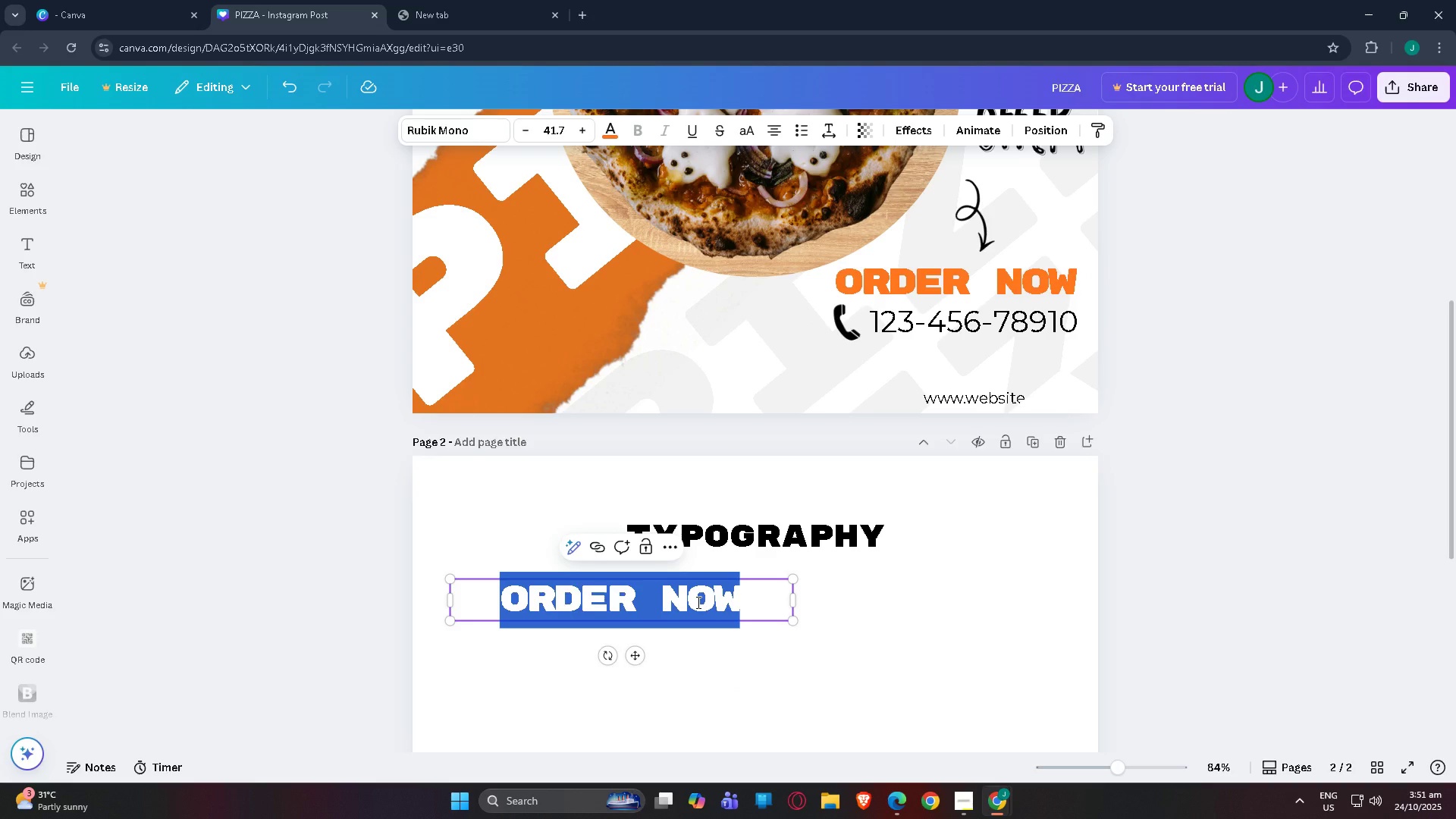 
type(Rubik mono)
 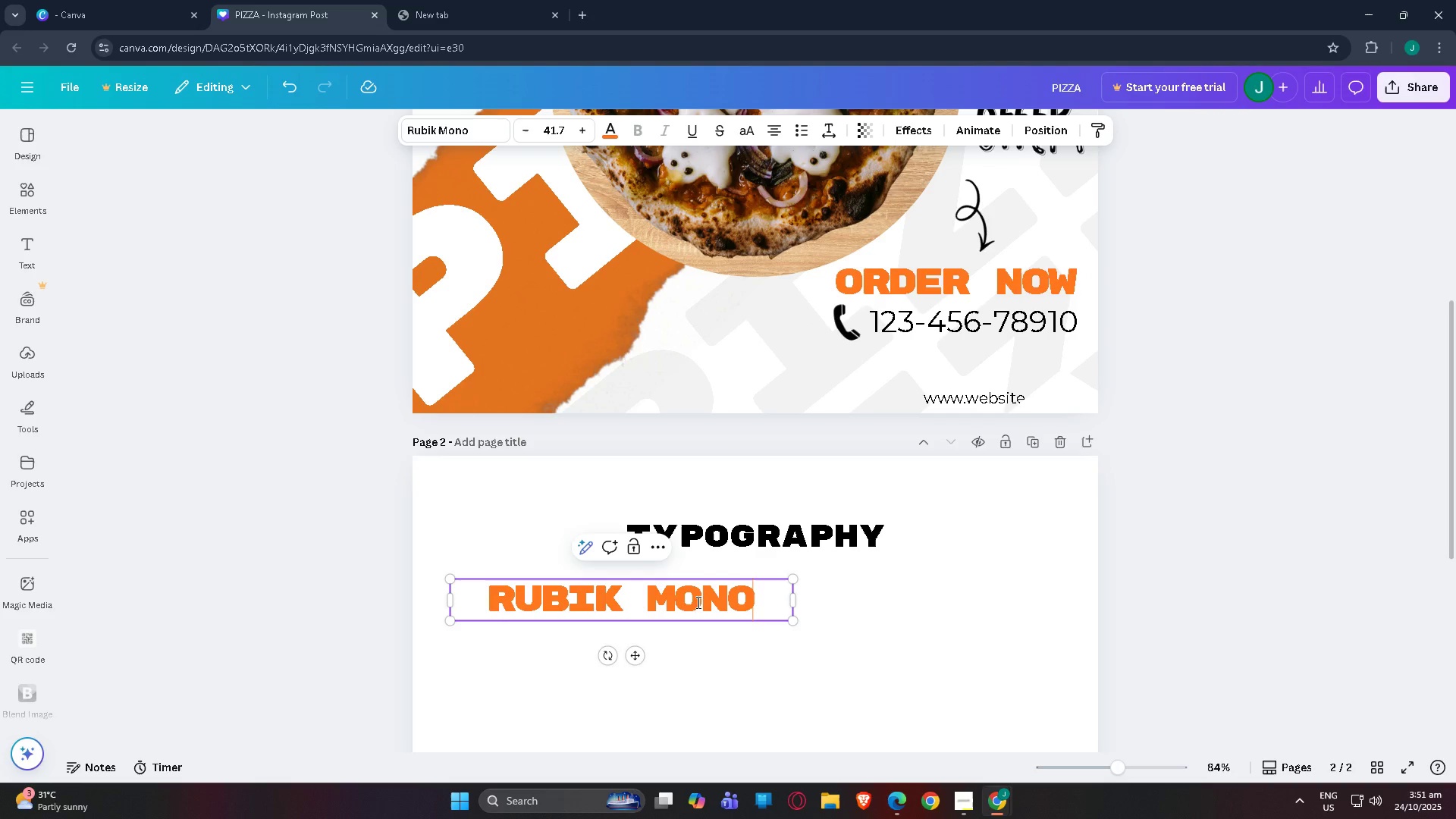 
left_click([1255, 603])
 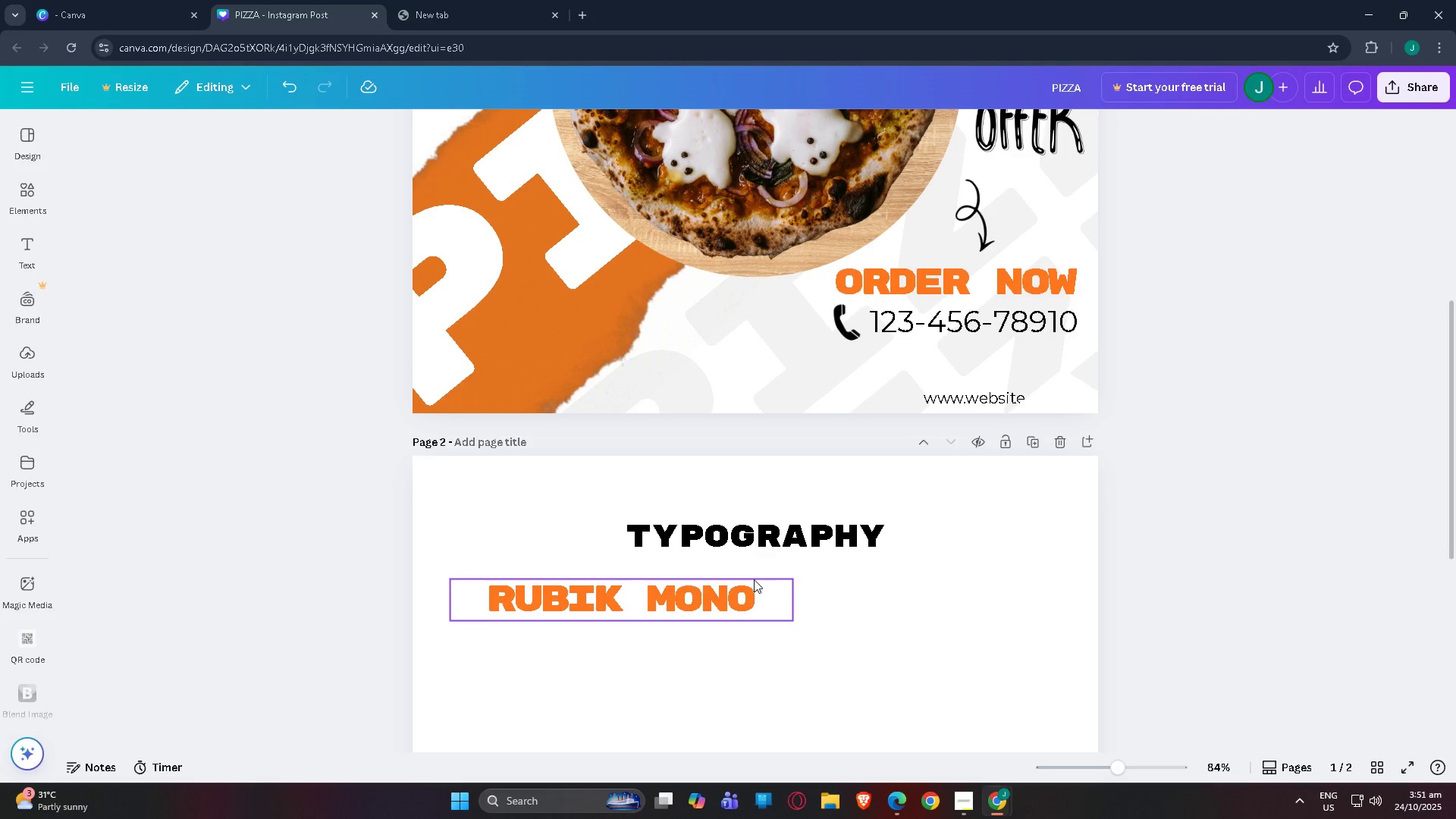 
left_click_drag(start_coordinate=[704, 597], to_coordinate=[694, 640])
 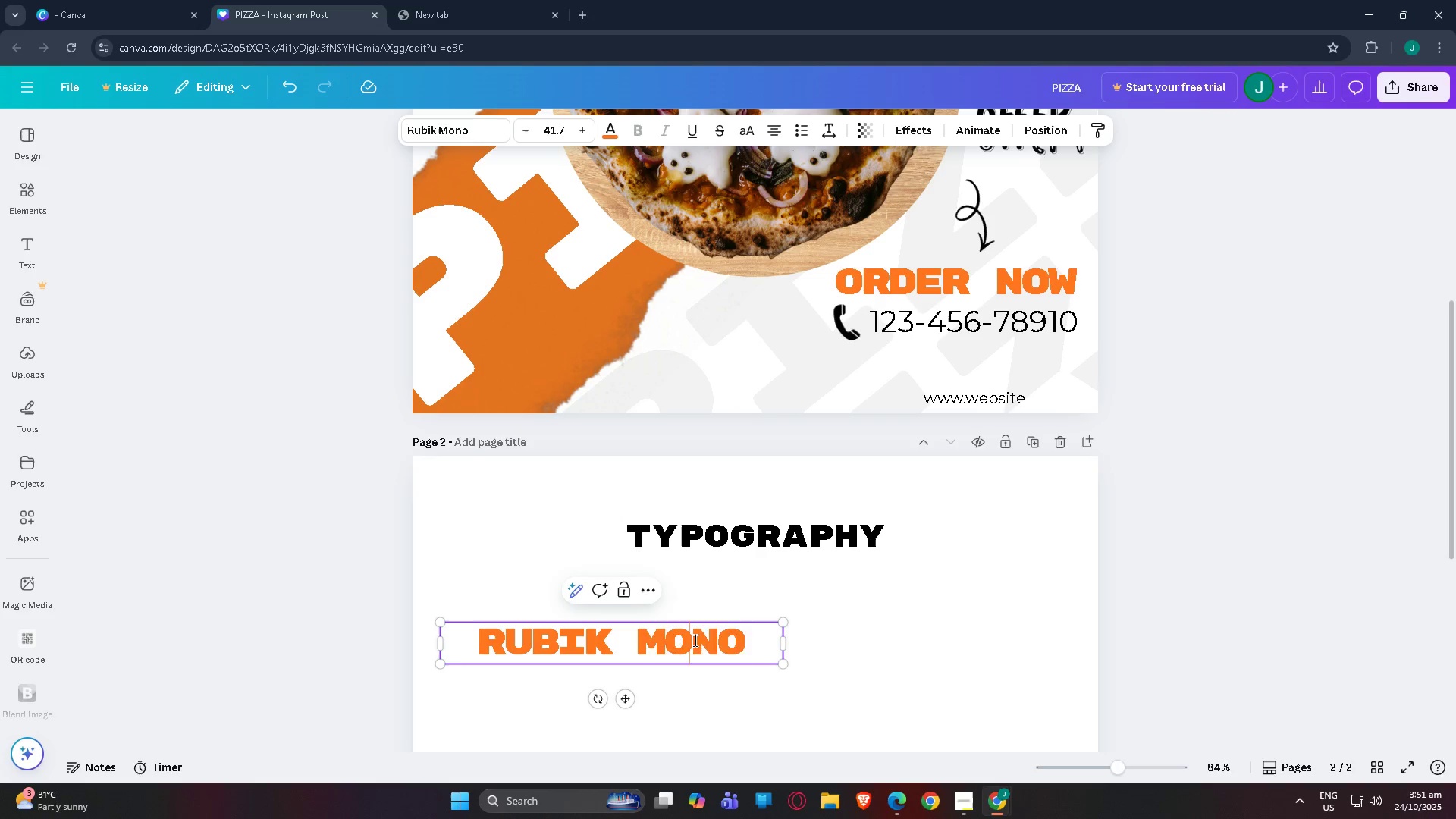 
double_click([694, 640])
 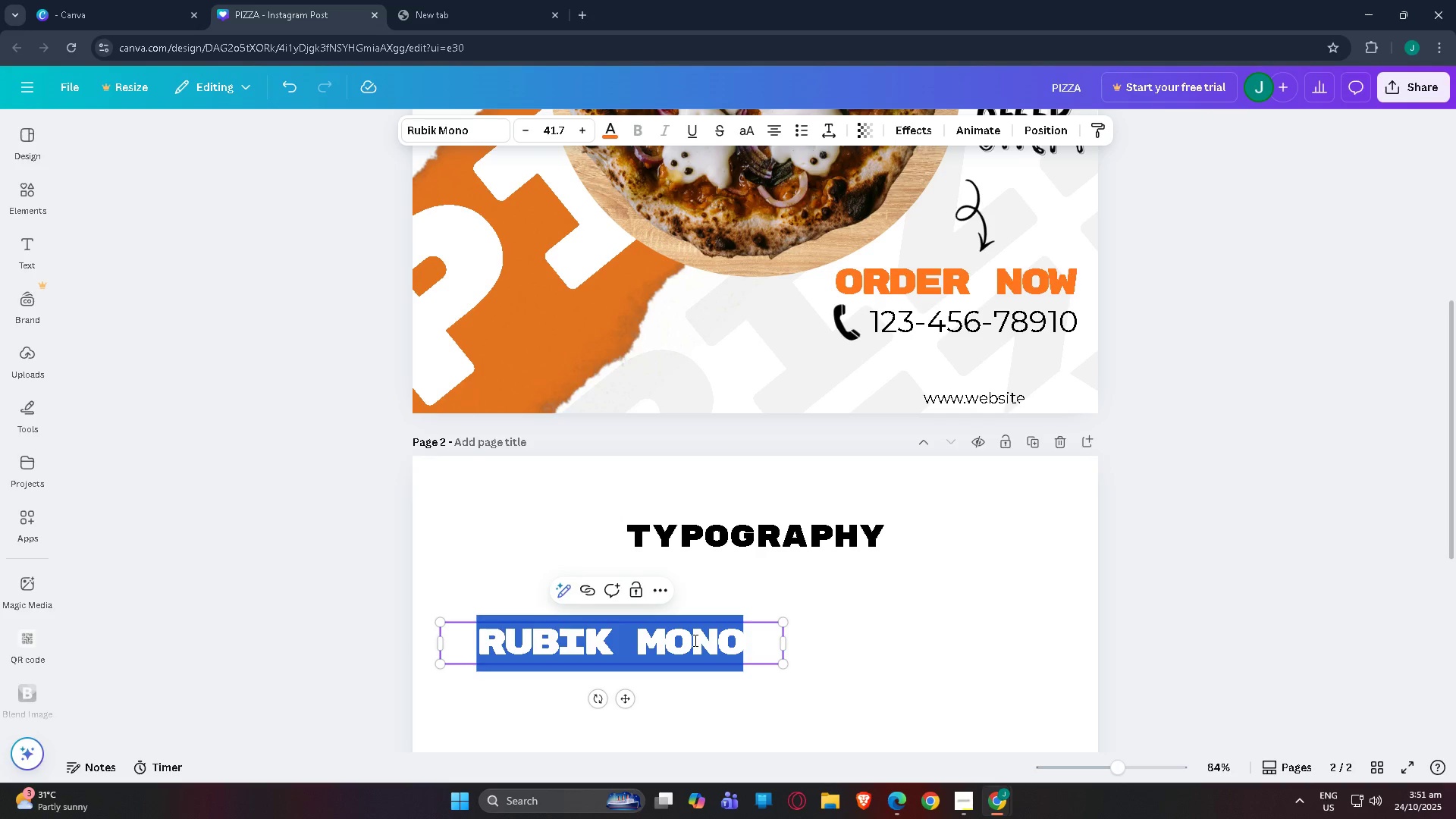 
triple_click([694, 640])
 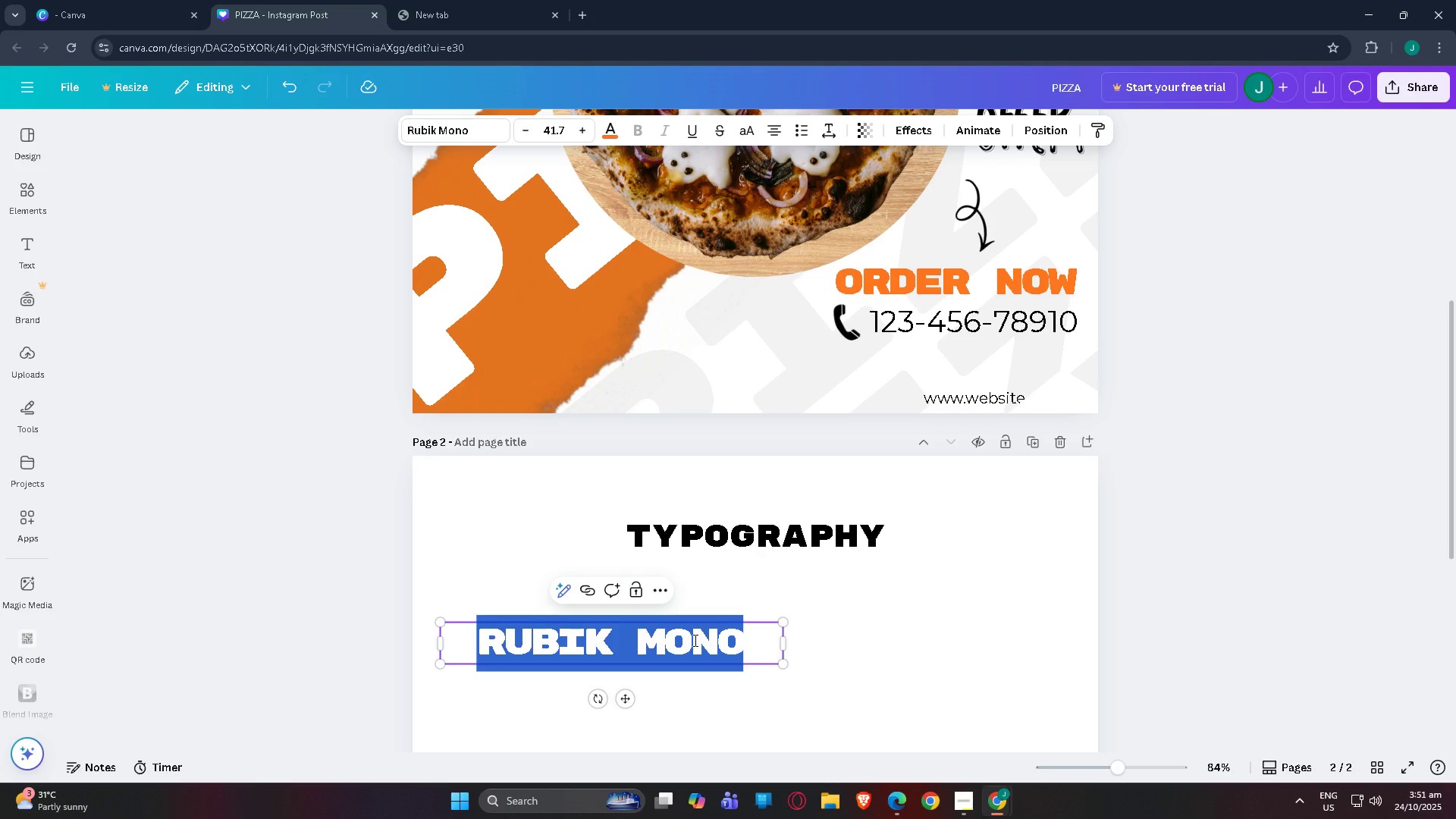 
key(Control+C)
 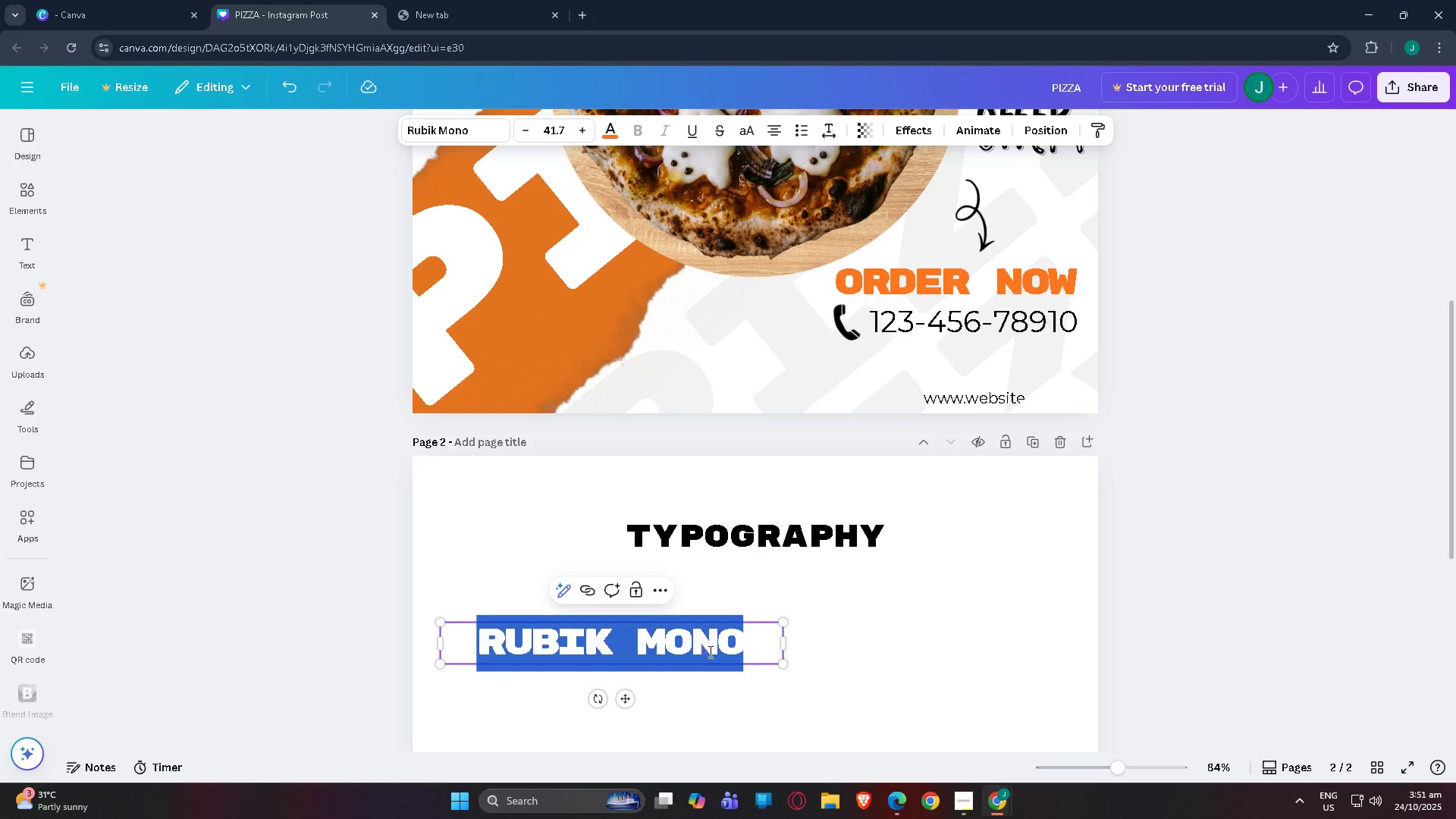 
key(Control+V)
 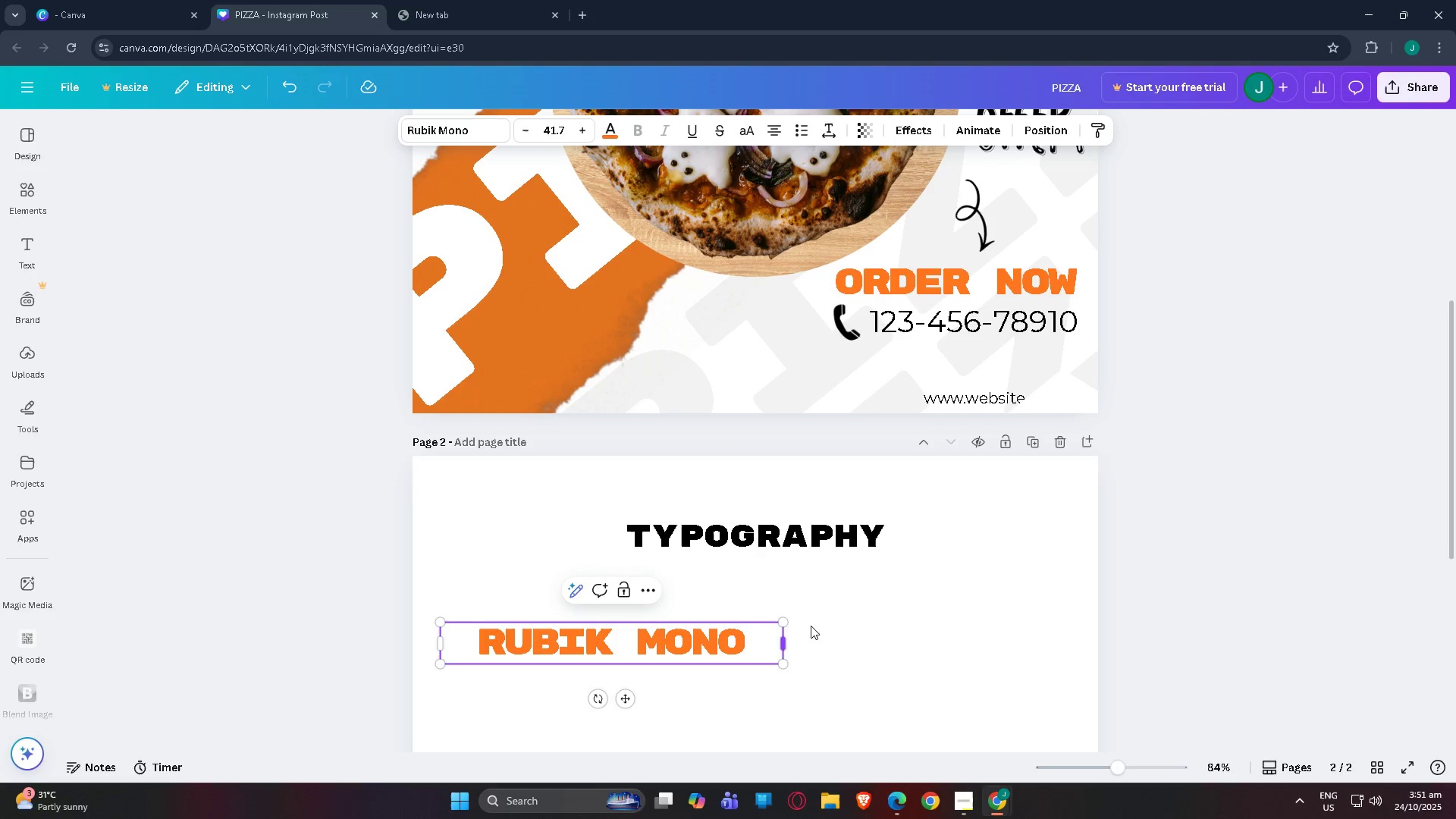 
double_click([984, 616])
 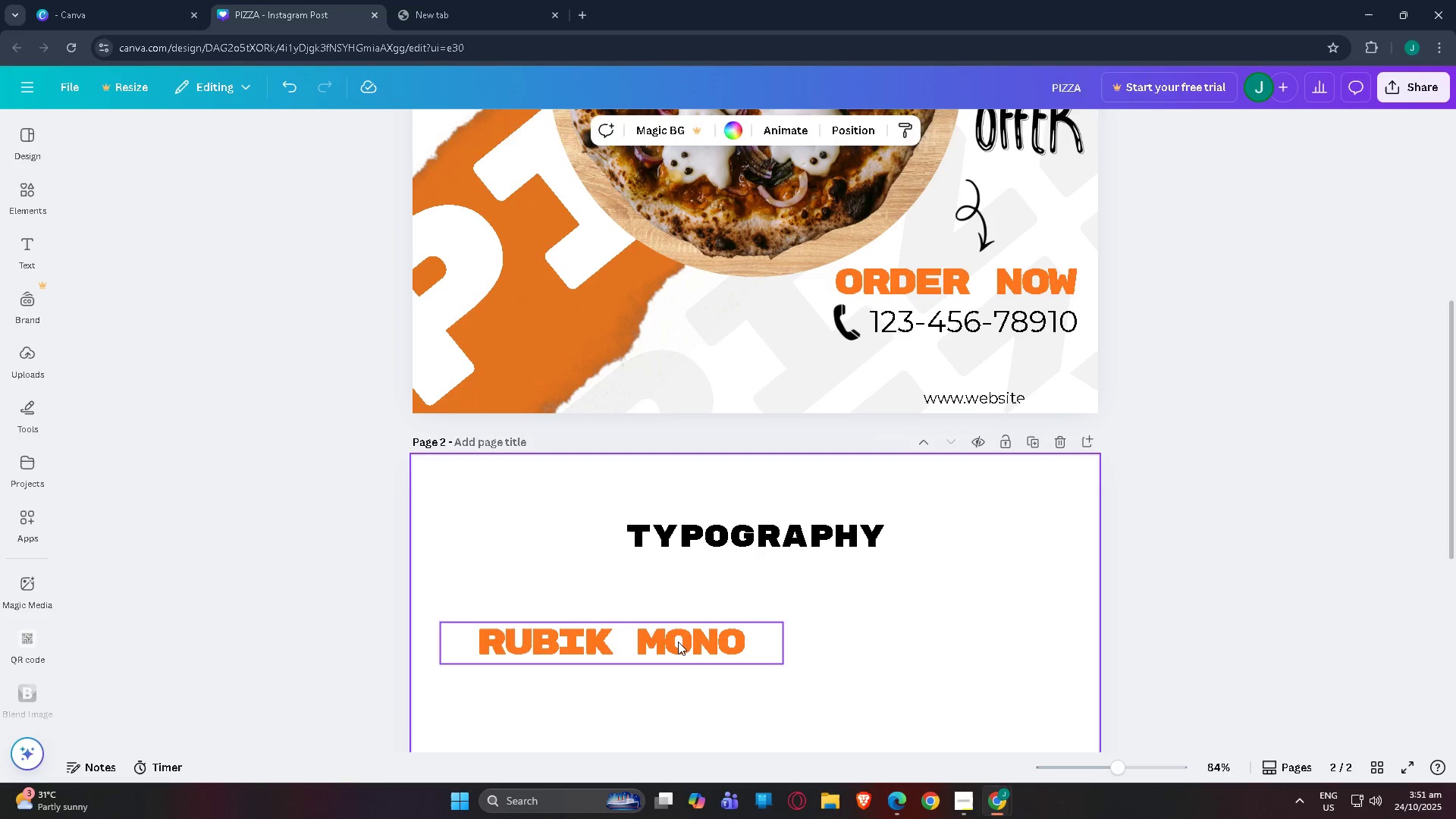 
triple_click([678, 642])
 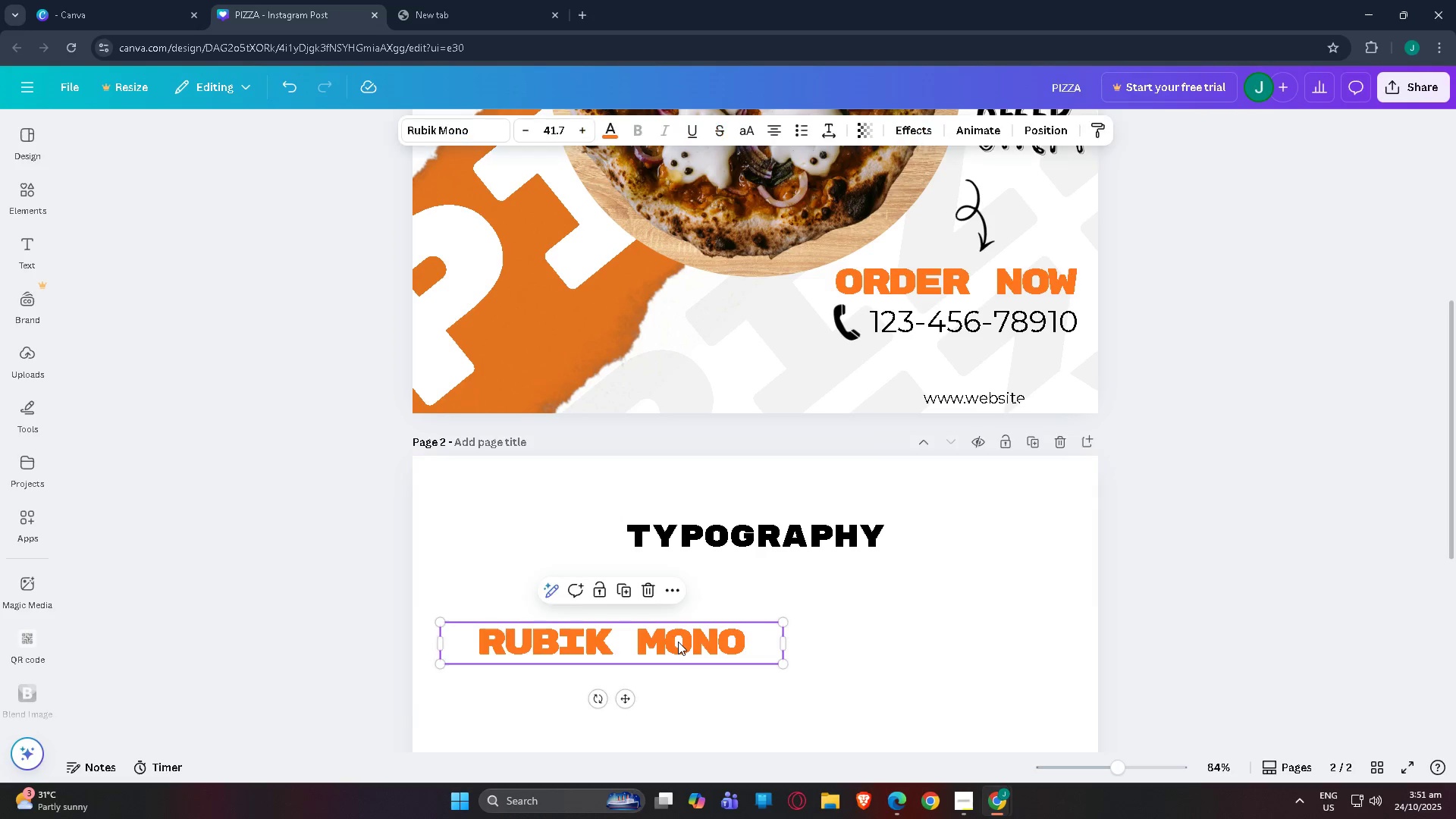 
key(Control+C)
 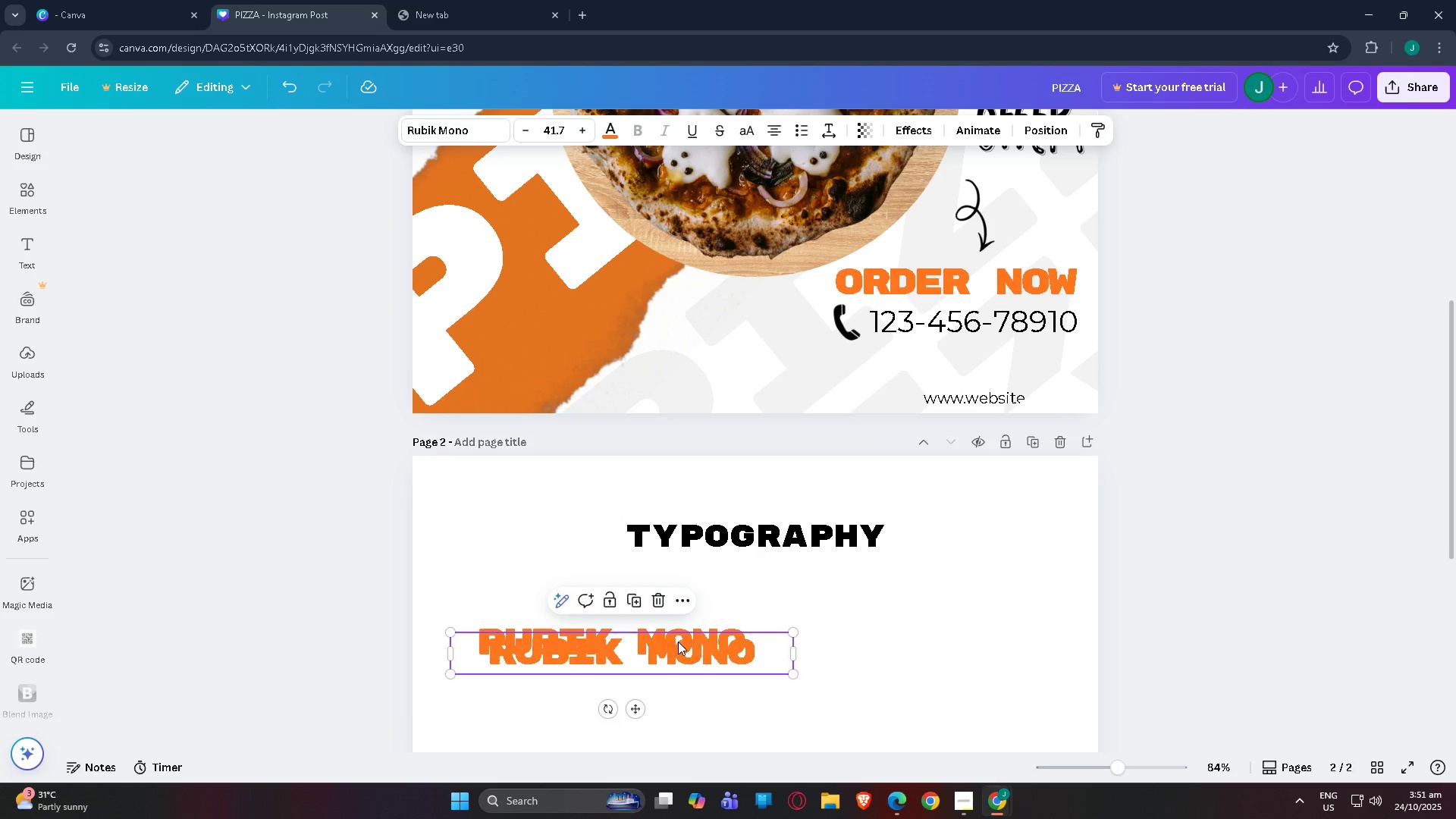 
key(Control+V)
 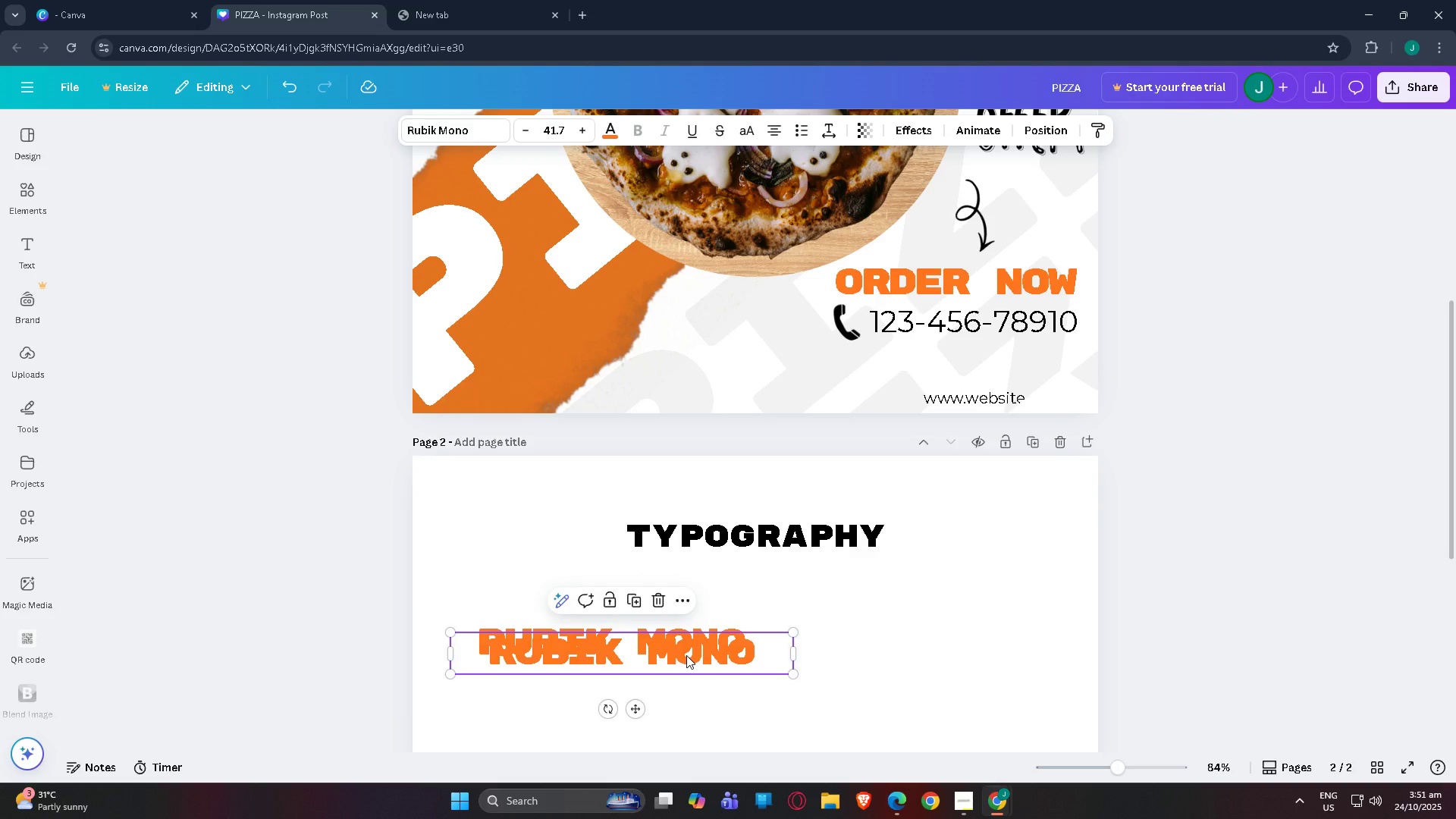 
left_click_drag(start_coordinate=[686, 655], to_coordinate=[673, 601])
 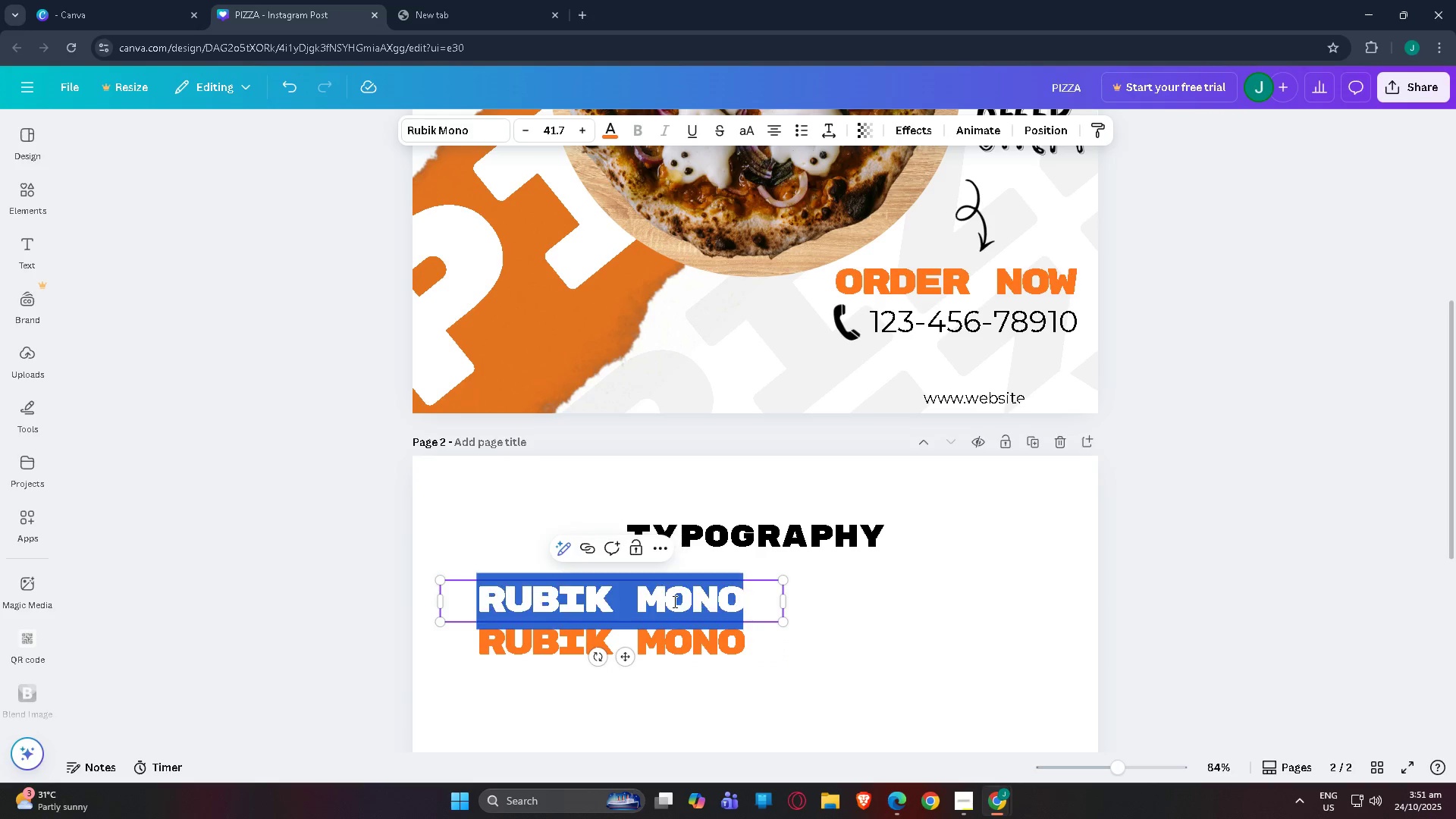 
double_click([673, 601])
 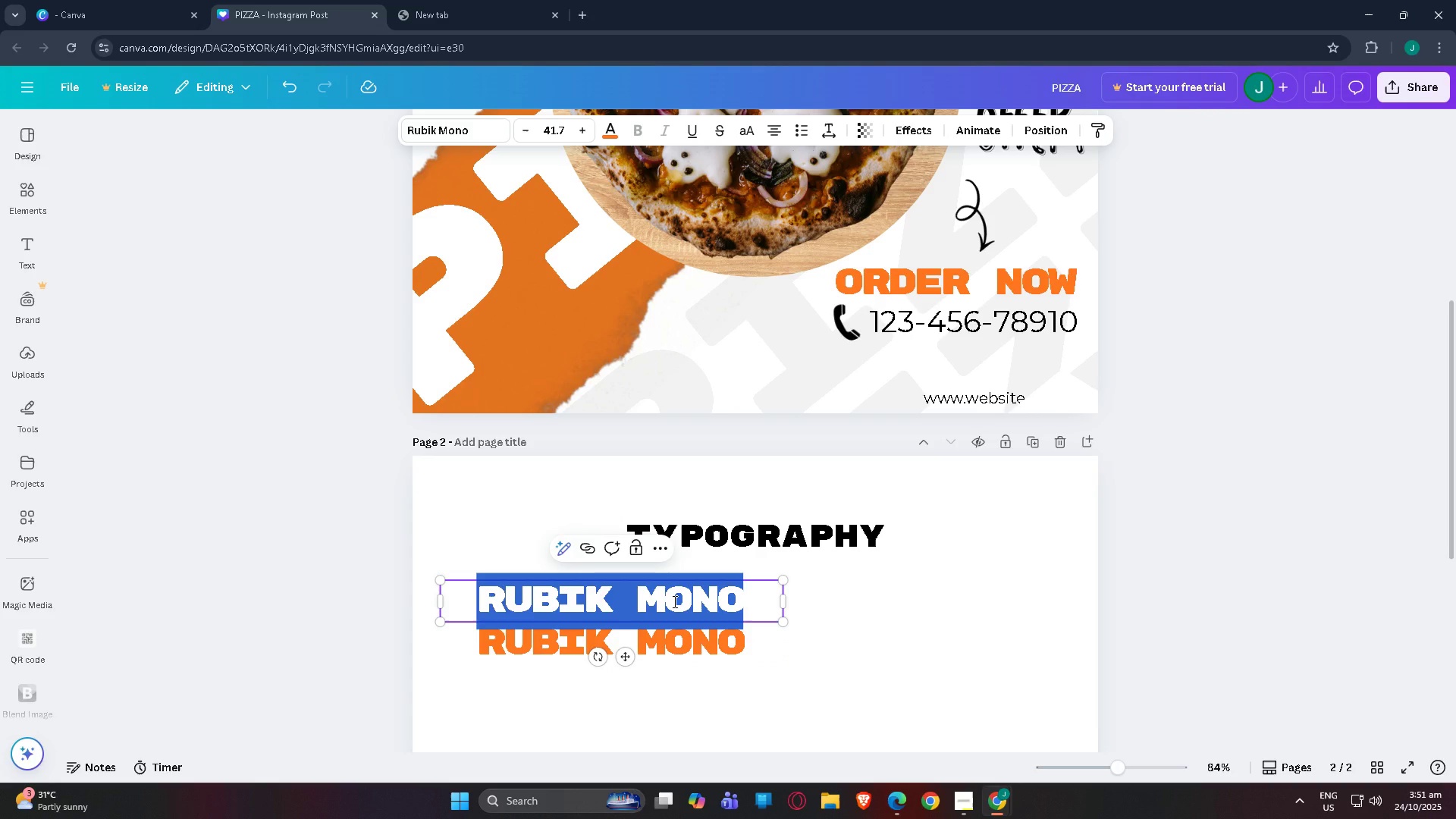 
type(Header)
 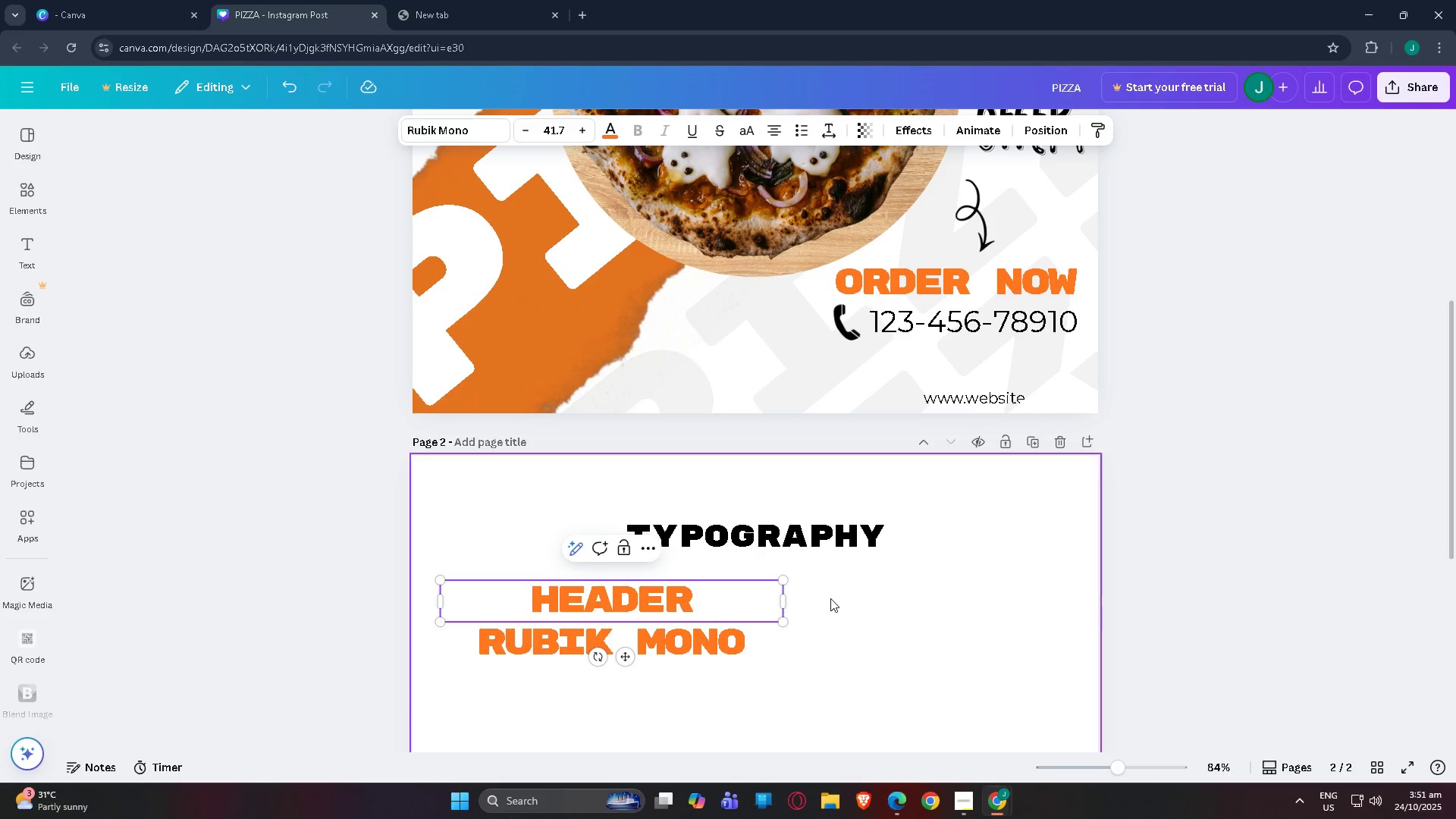 
left_click([830, 598])
 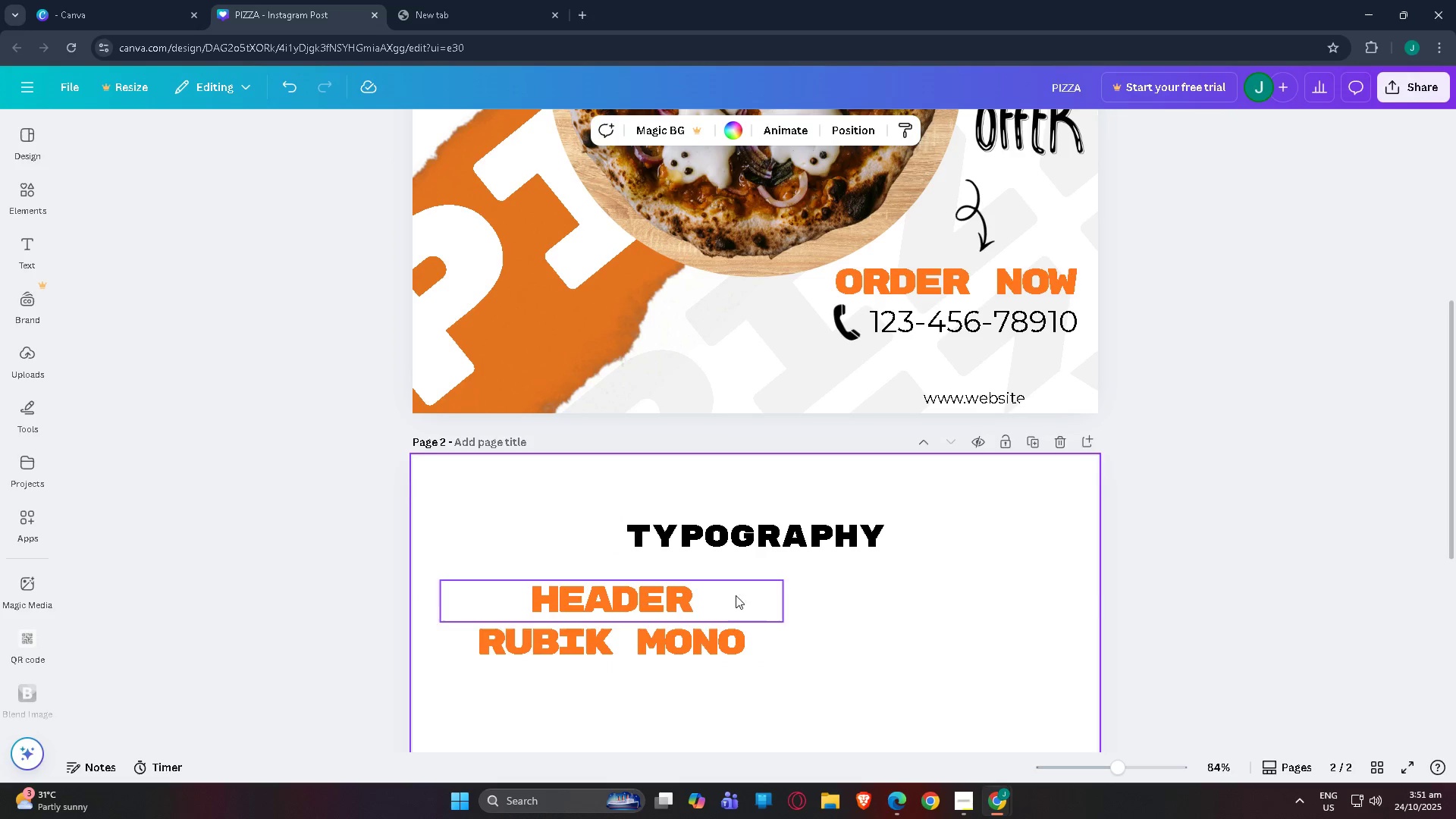 
left_click_drag(start_coordinate=[726, 595], to_coordinate=[670, 598])
 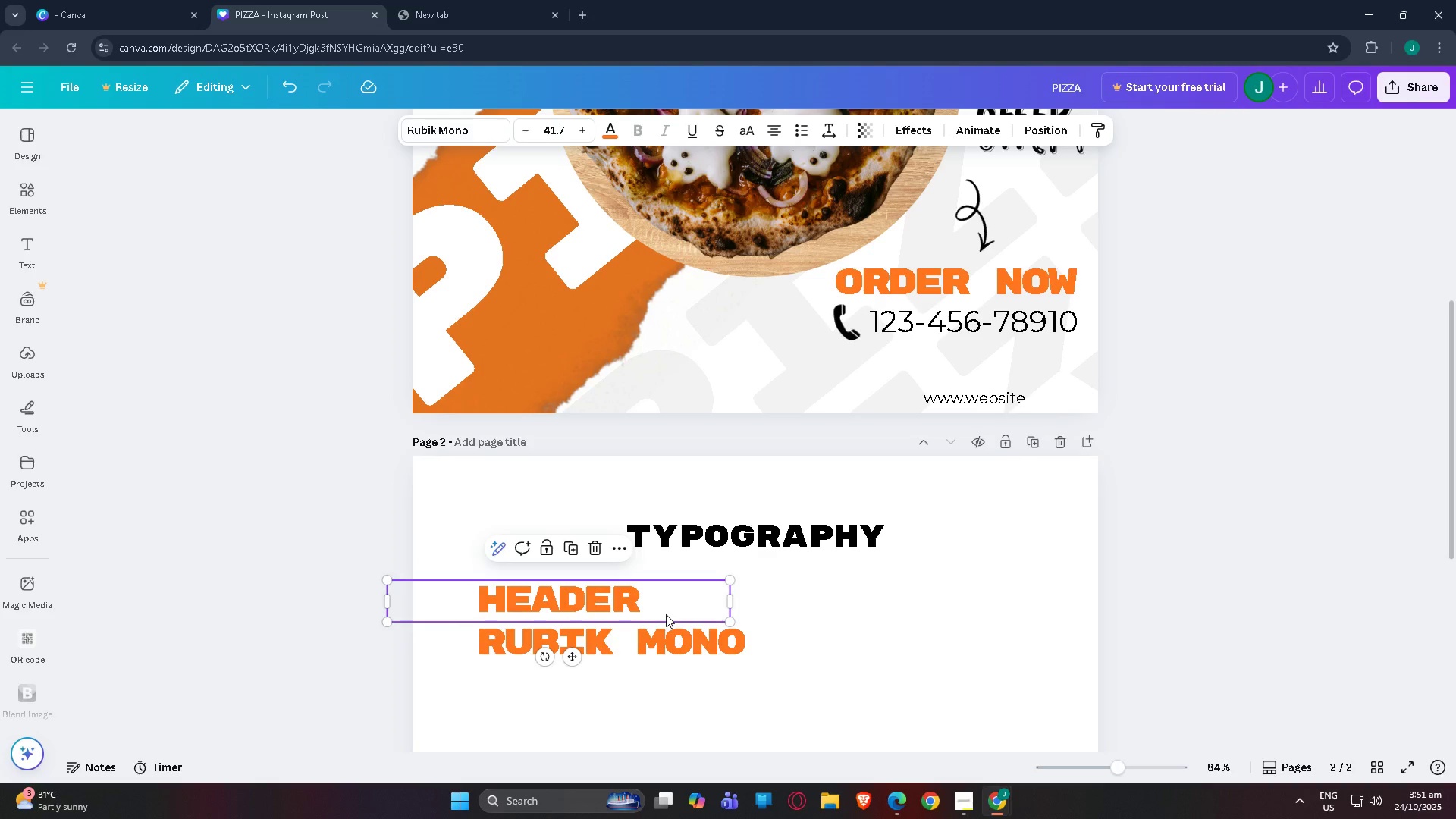 
left_click([663, 661])
 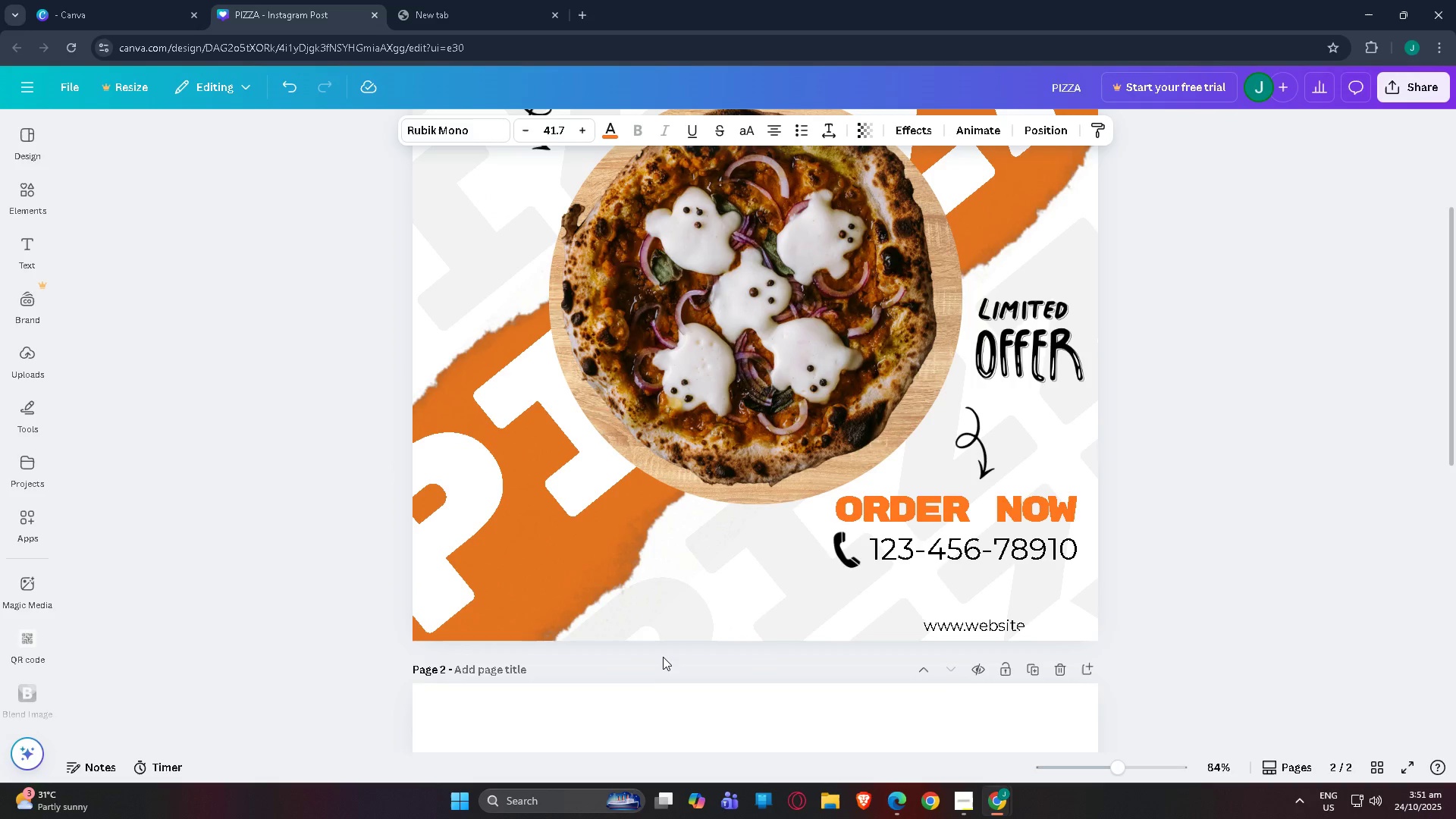 
scroll: coordinate [682, 581], scroll_direction: up, amount: 8.0
 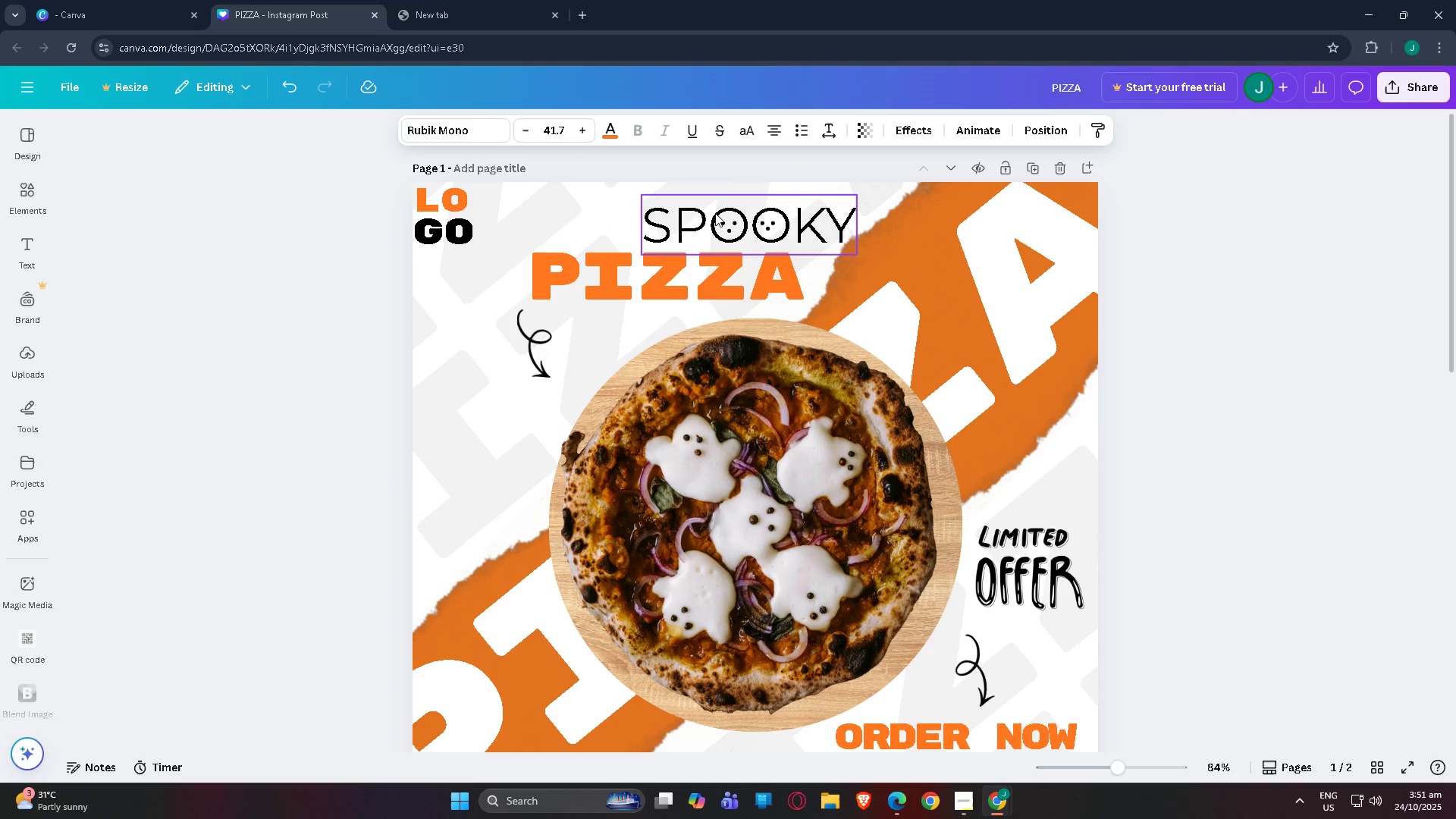 
left_click([715, 212])
 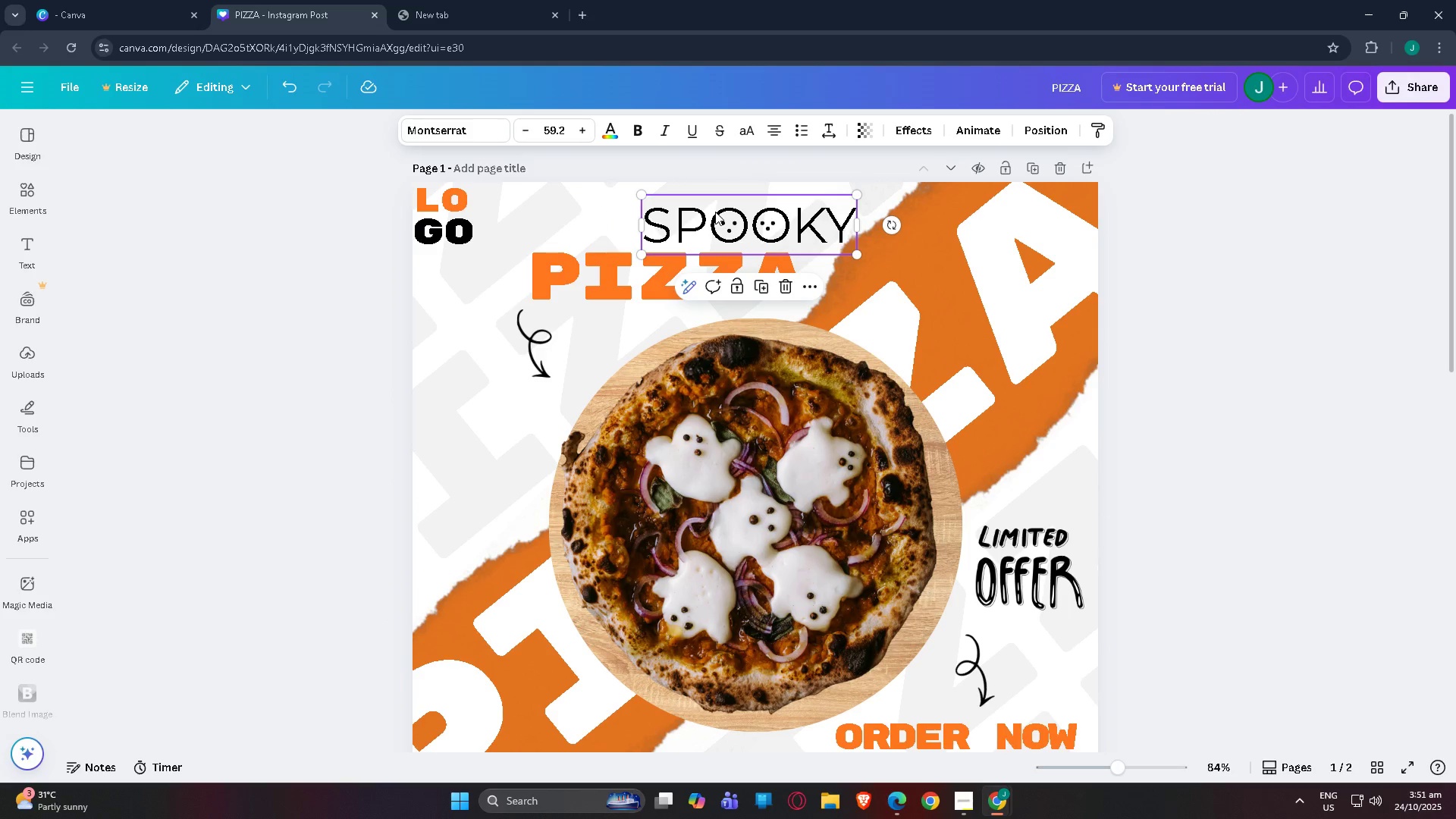 
key(Control+C)
 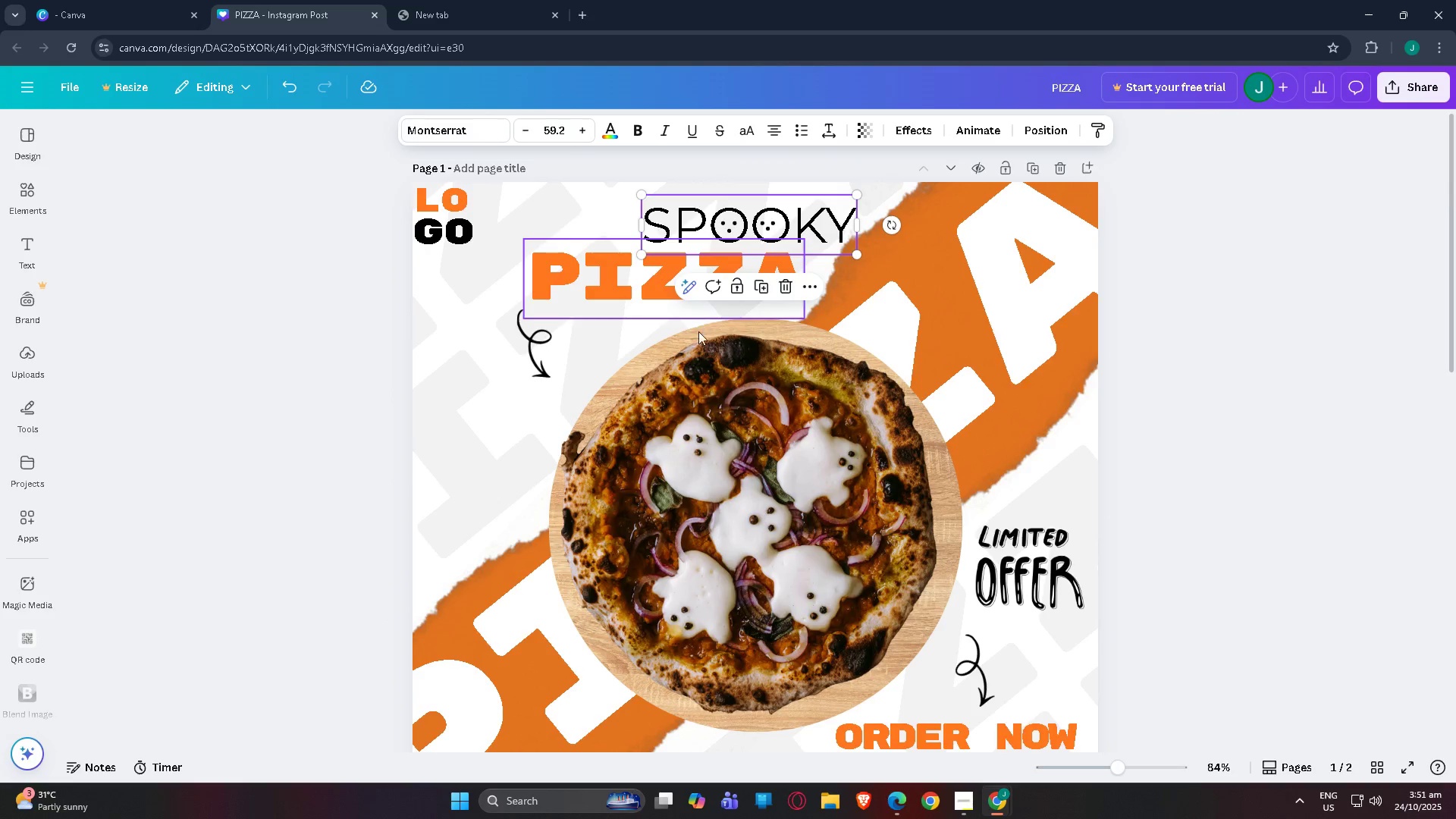 
scroll: coordinate [674, 457], scroll_direction: down, amount: 10.0
 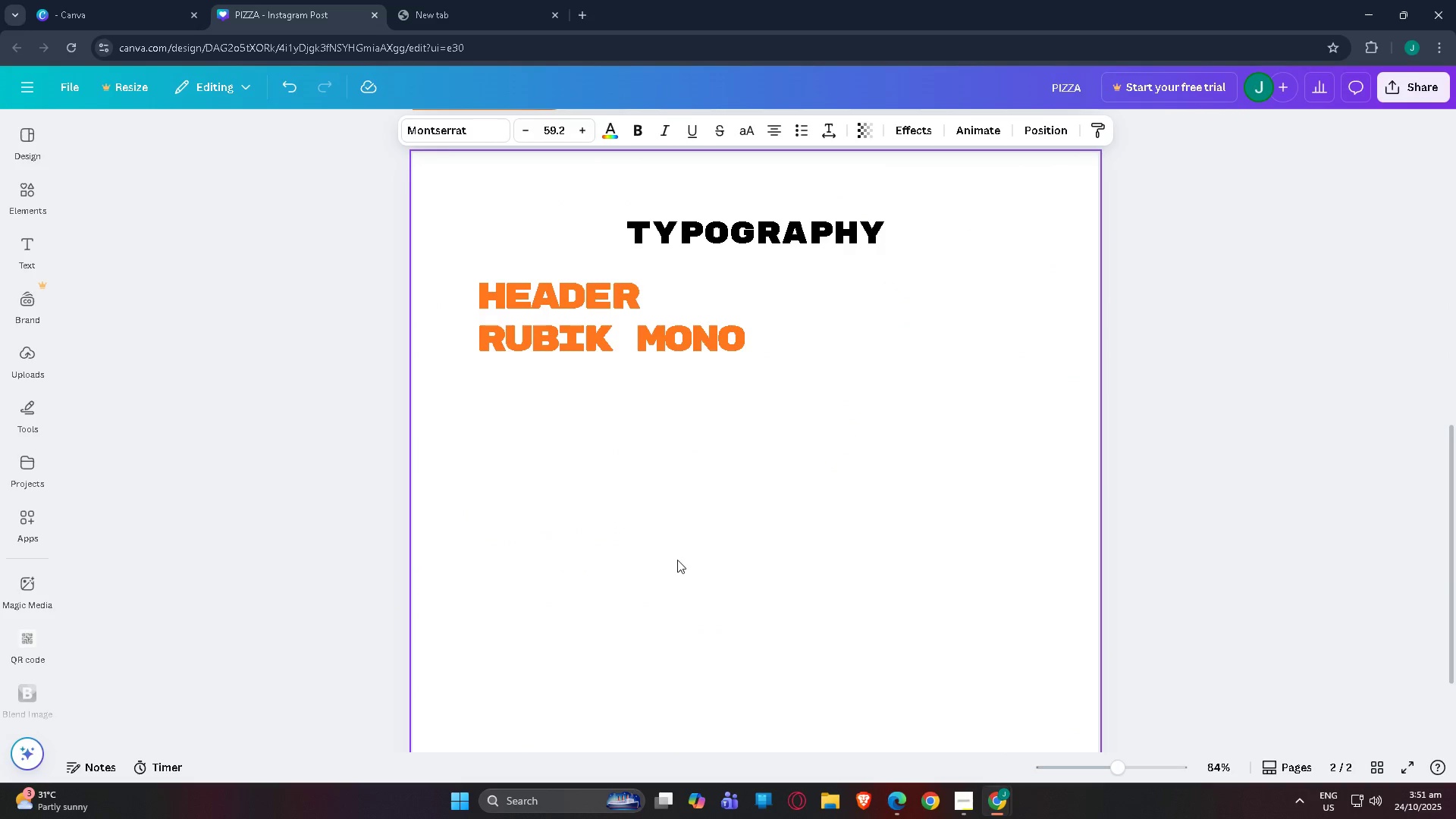 
left_click([677, 560])
 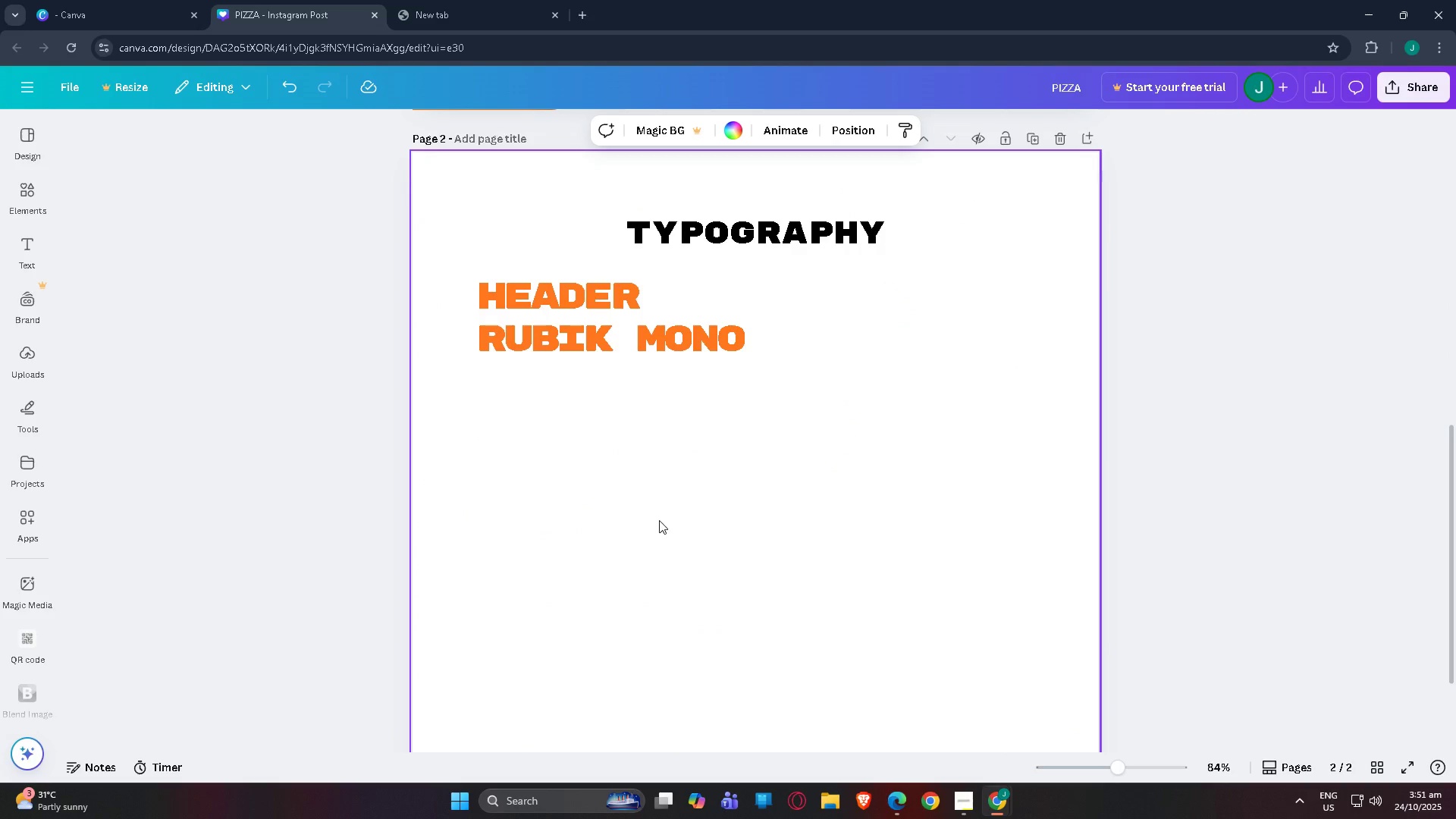 
key(Control+V)
 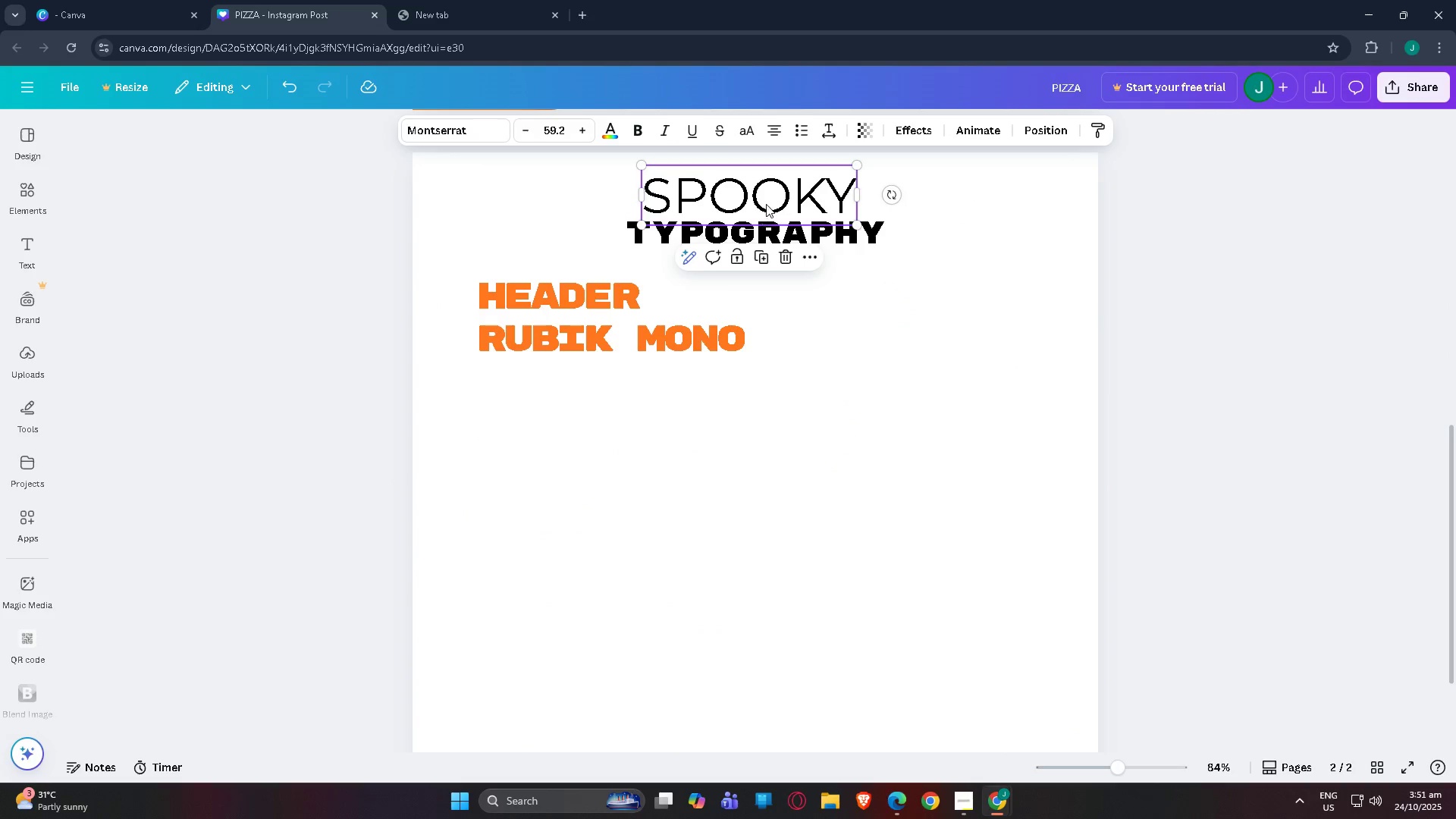 
left_click_drag(start_coordinate=[767, 202], to_coordinate=[603, 407])
 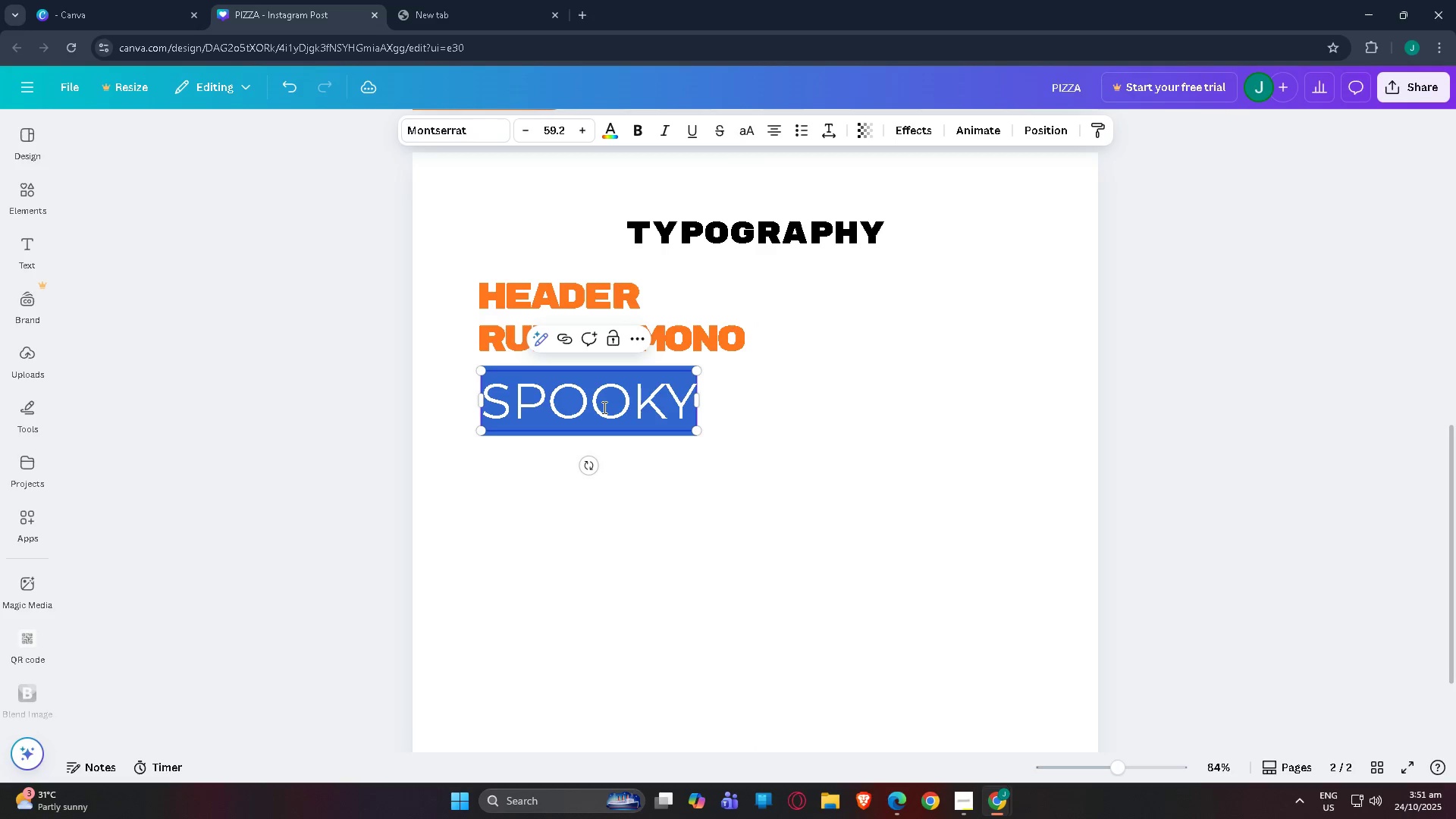 
double_click([603, 407])
 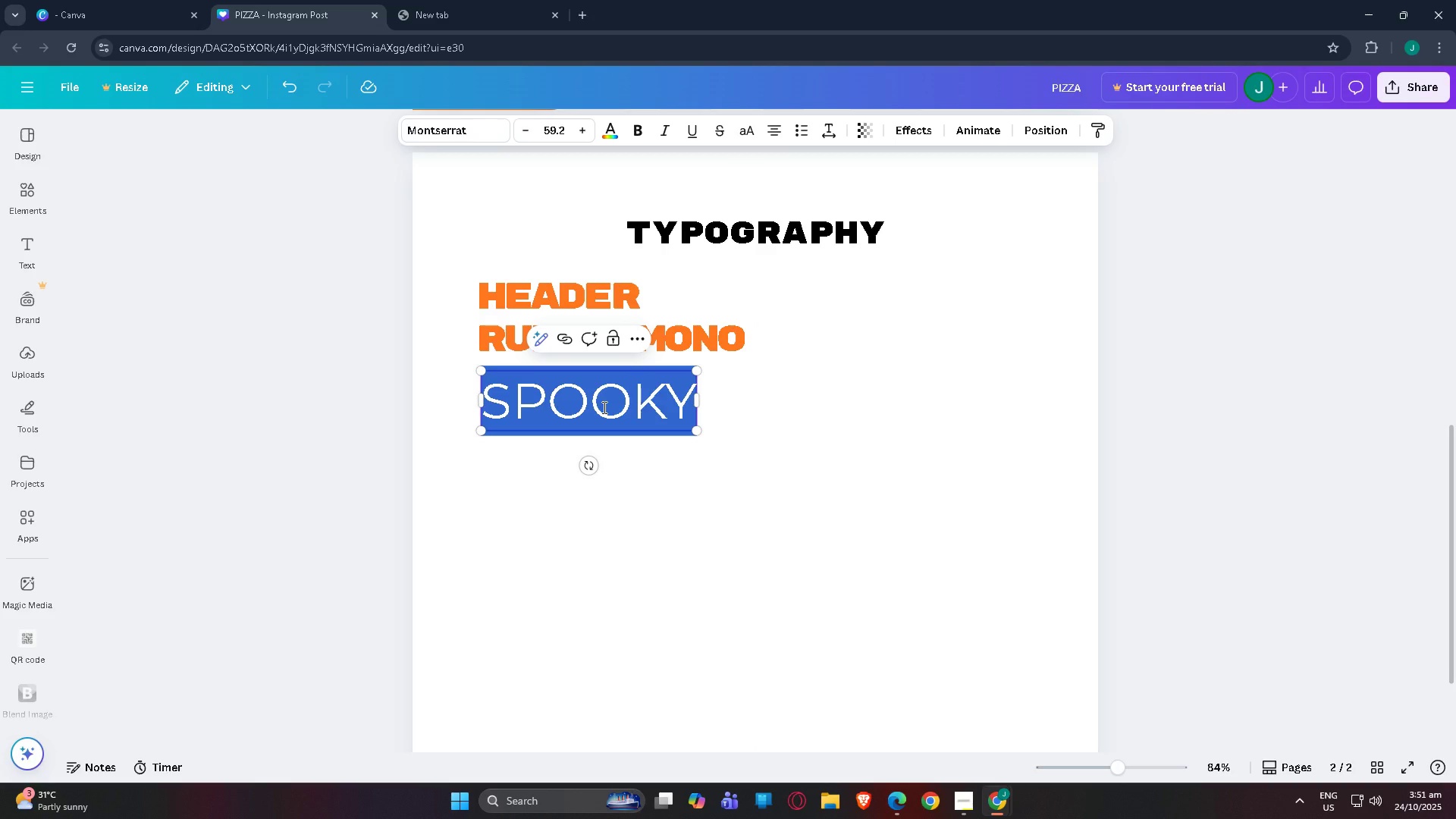 
type(Montserrat)
 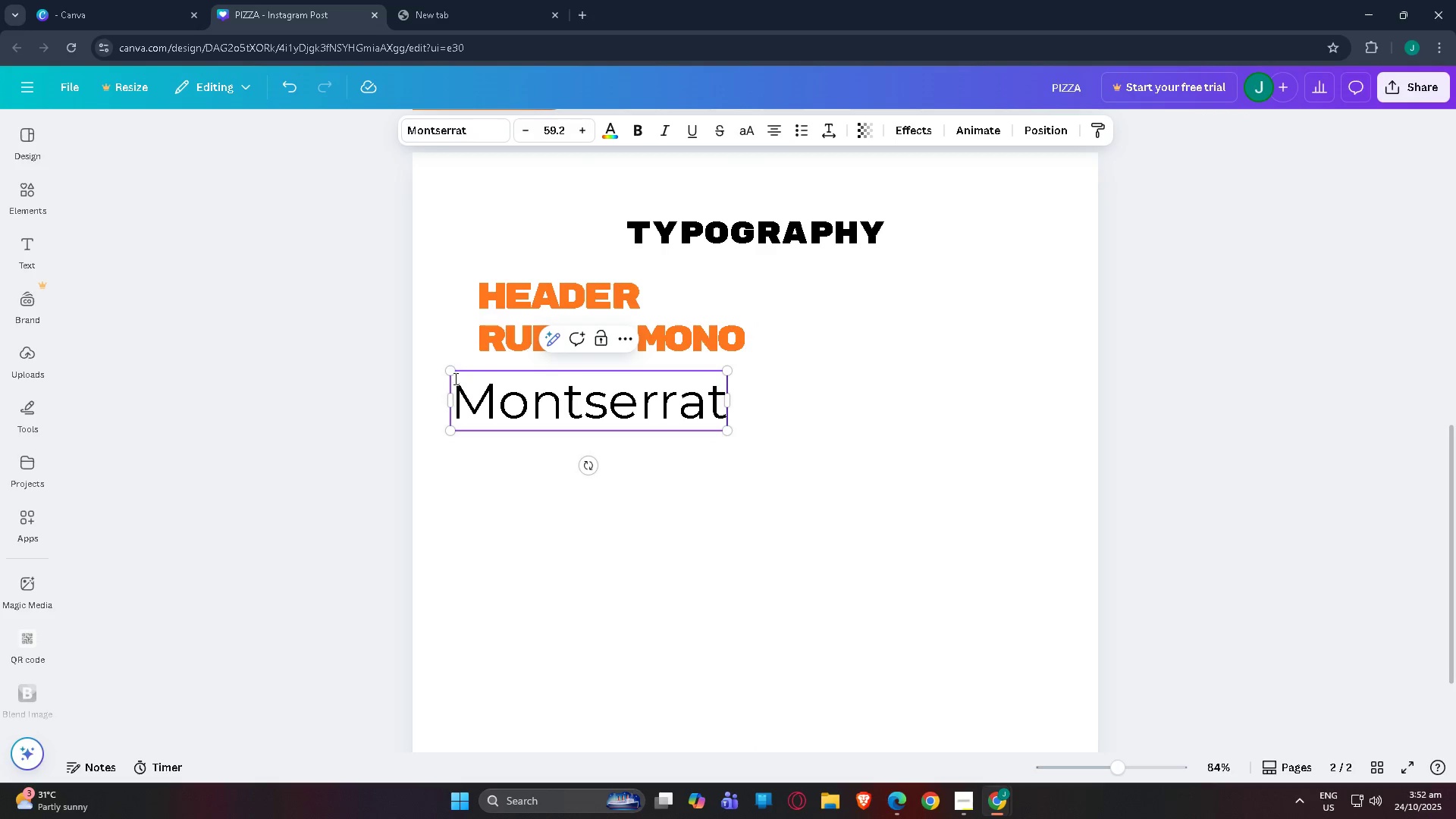 
left_click_drag(start_coordinate=[448, 372], to_coordinate=[476, 379])
 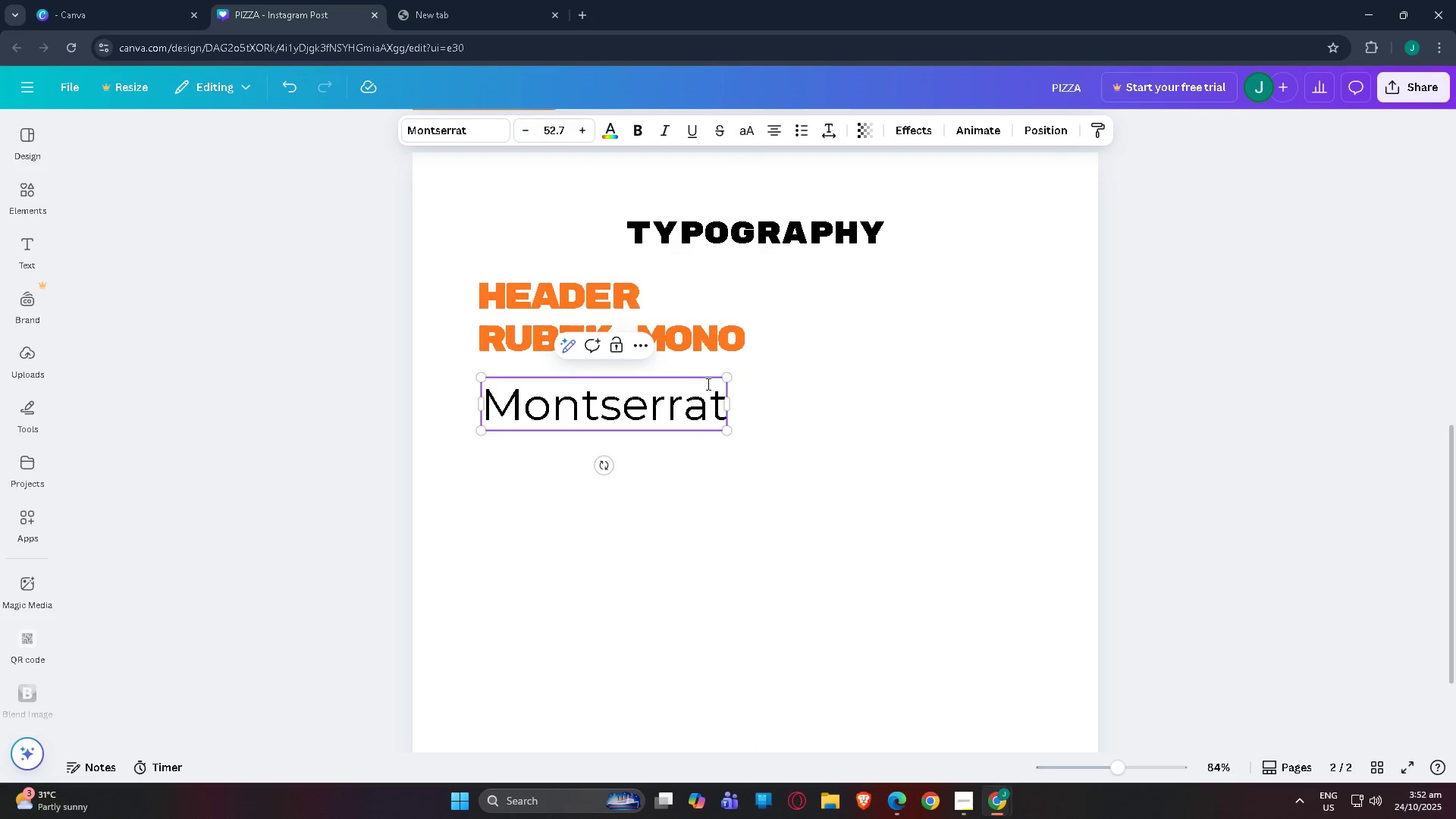 
left_click([1185, 426])
 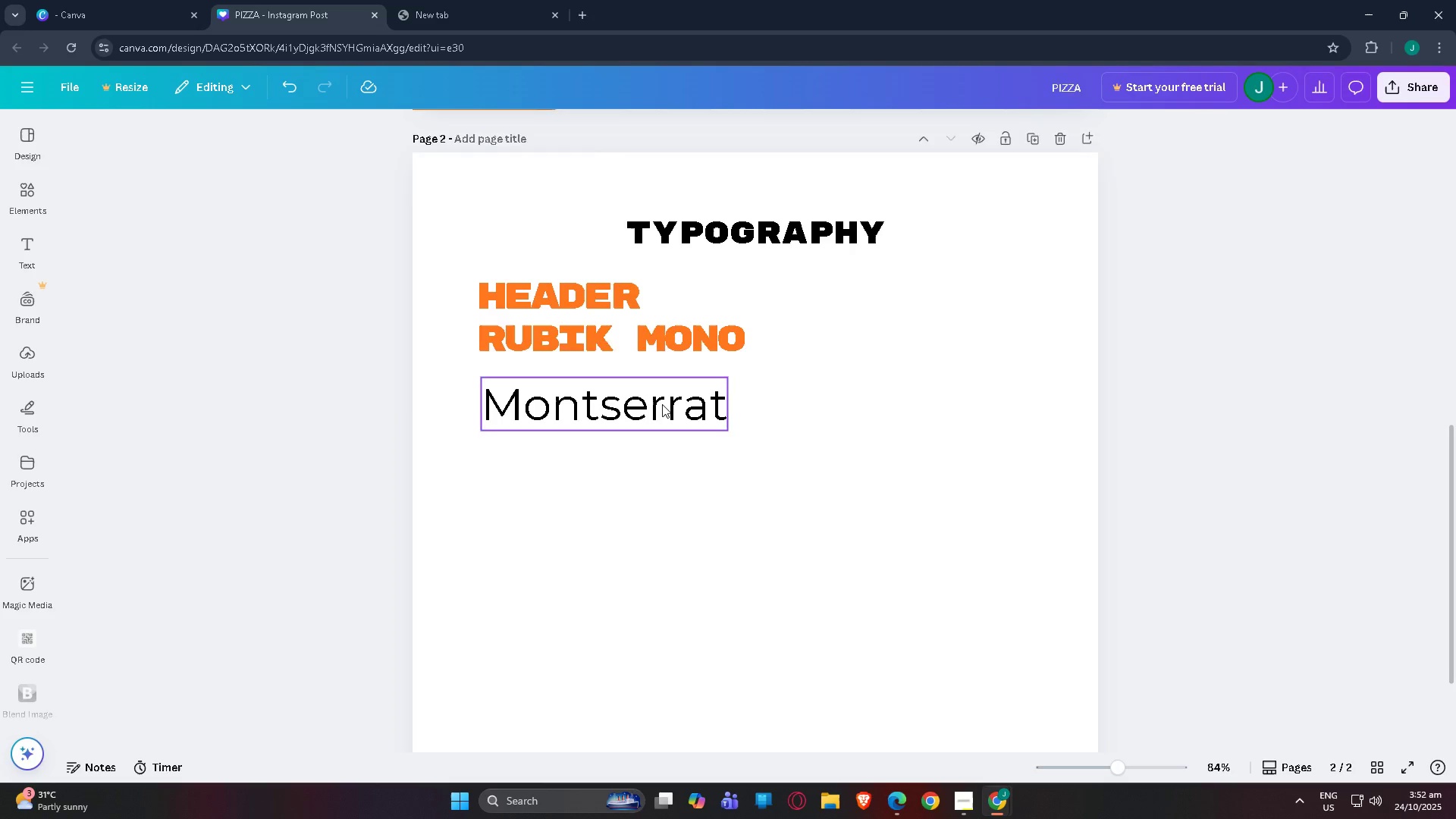 
left_click_drag(start_coordinate=[662, 404], to_coordinate=[661, 438])
 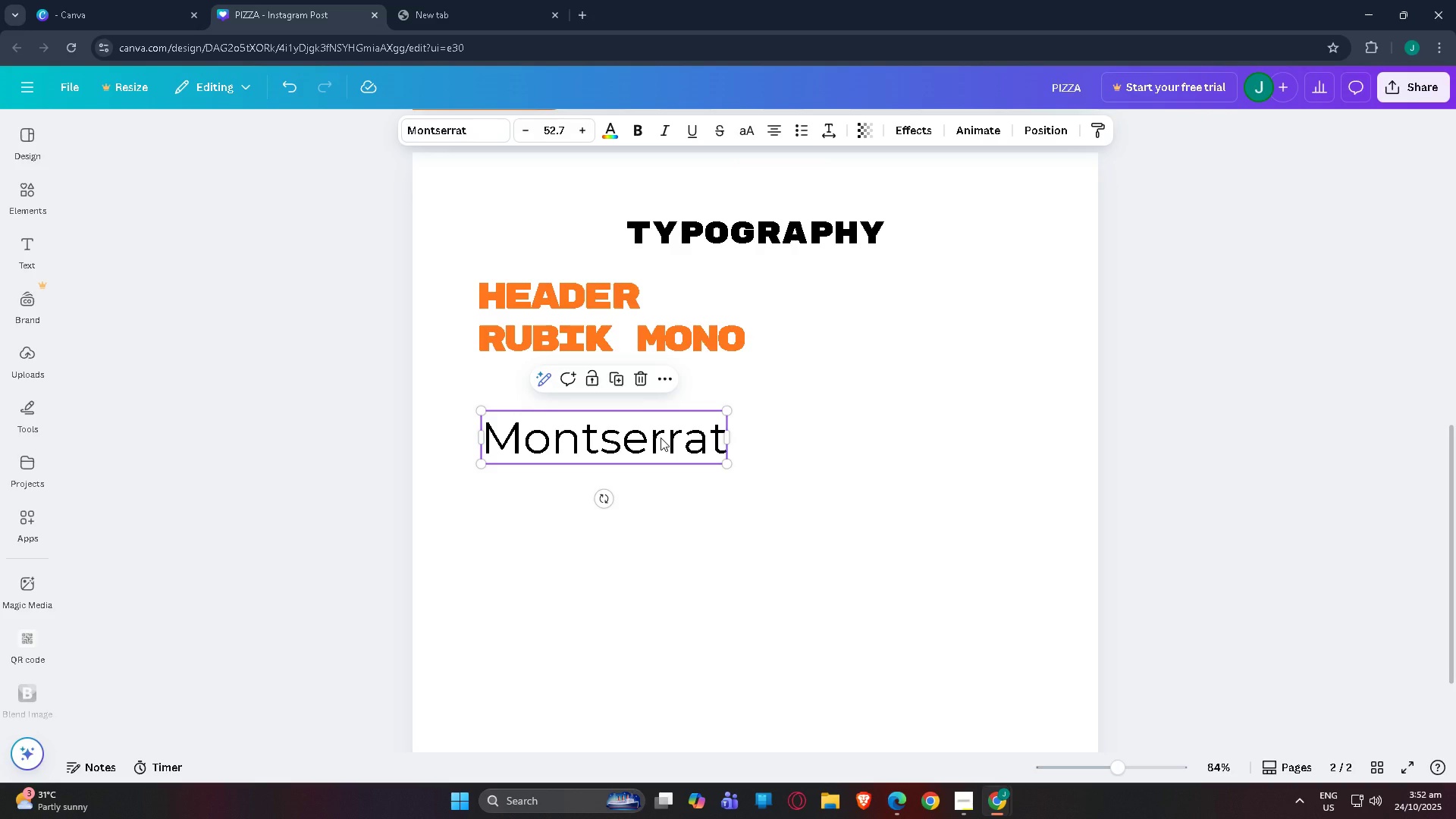 
key(Control+C)
 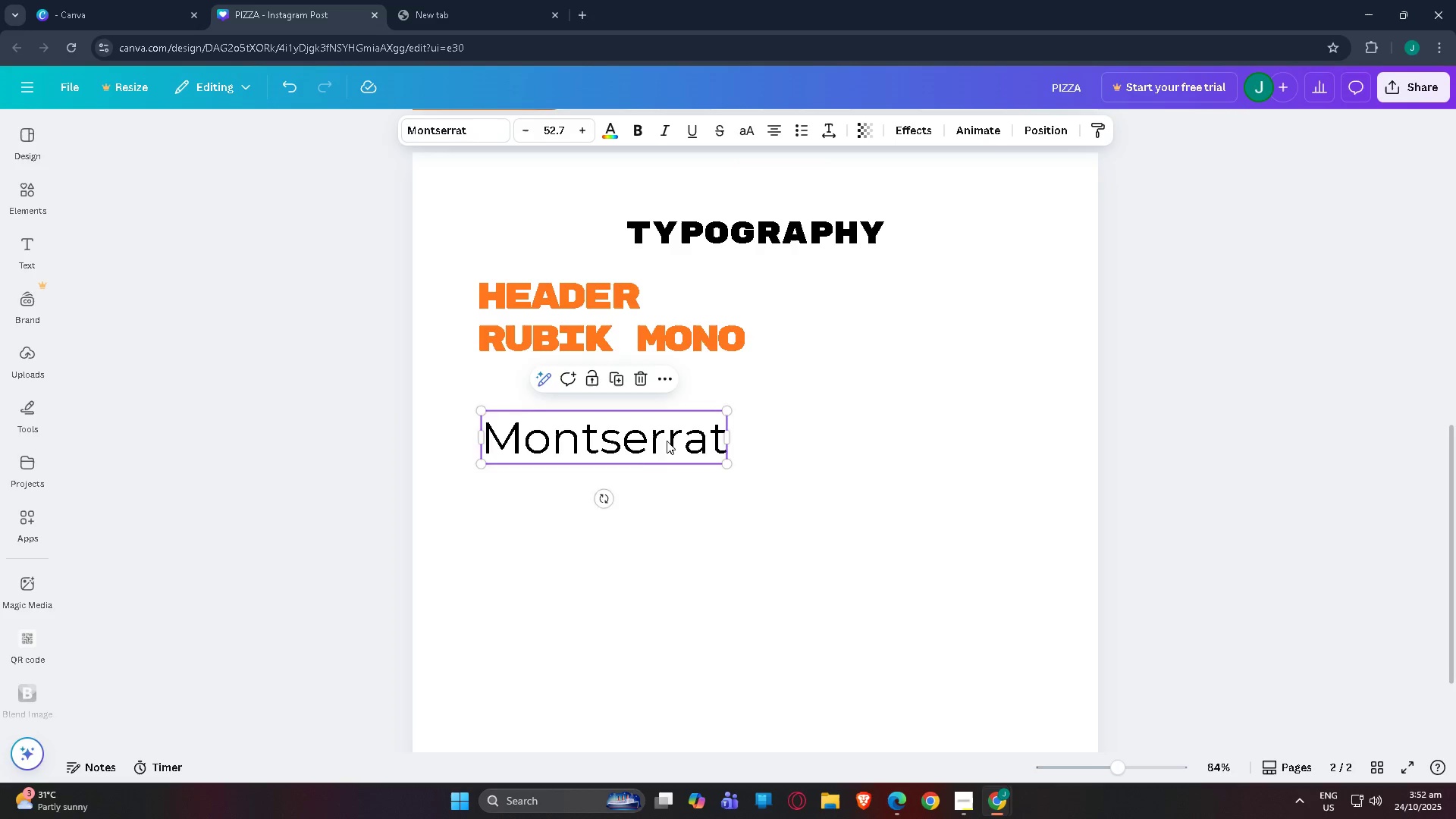 
key(Control+V)
 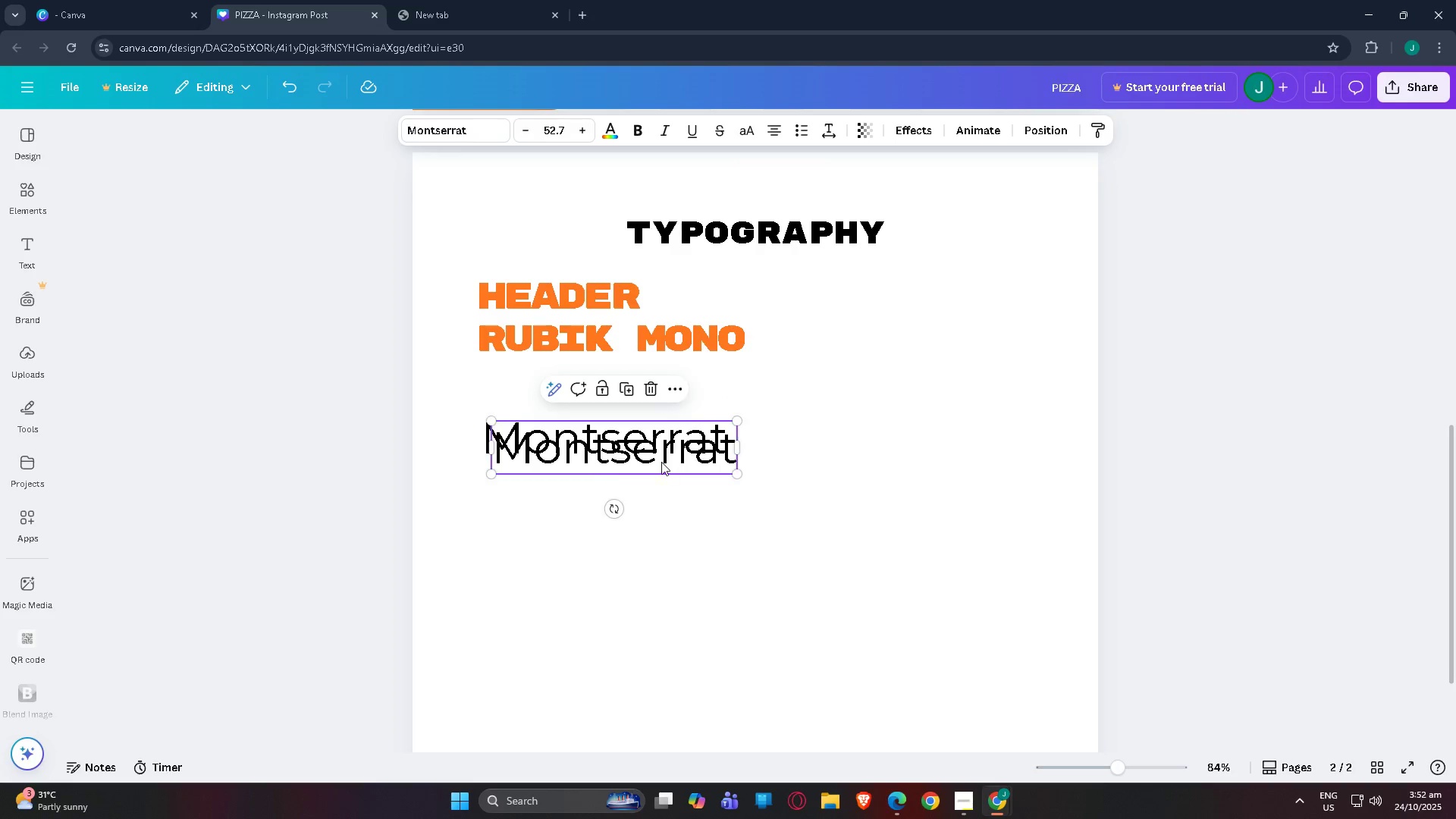 
left_click_drag(start_coordinate=[662, 463], to_coordinate=[650, 409])
 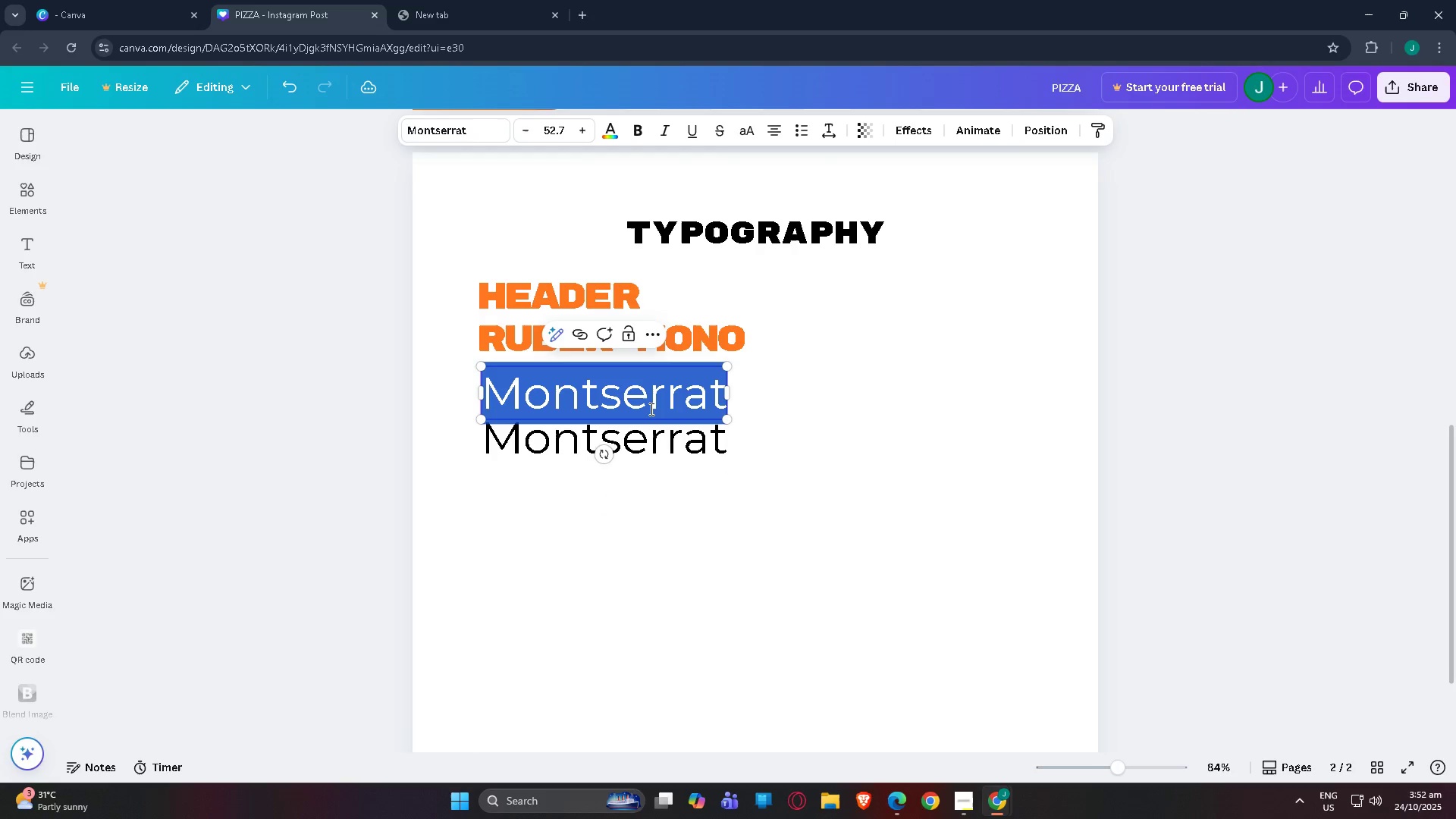 
double_click([650, 409])
 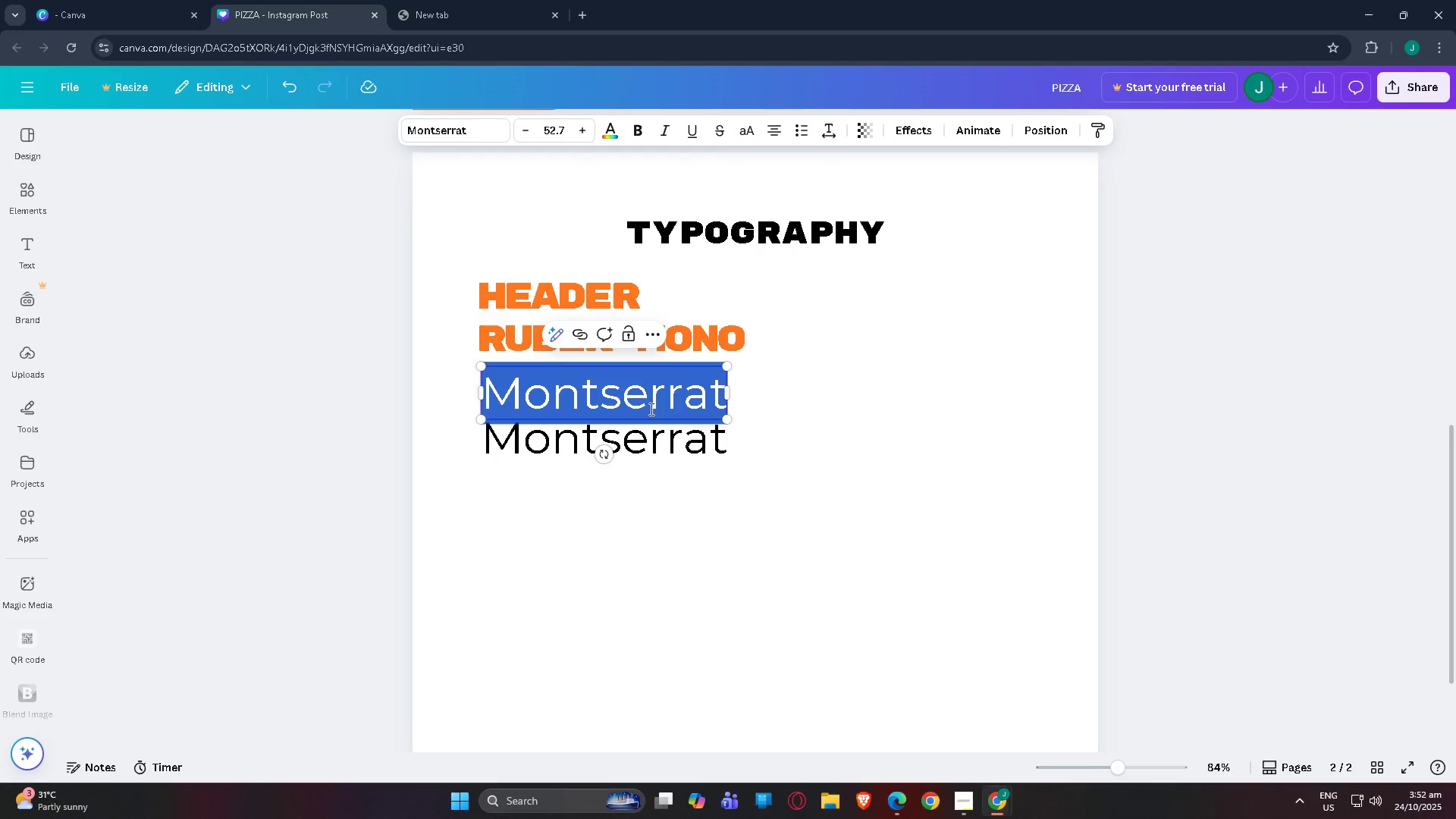 
type(Body)
 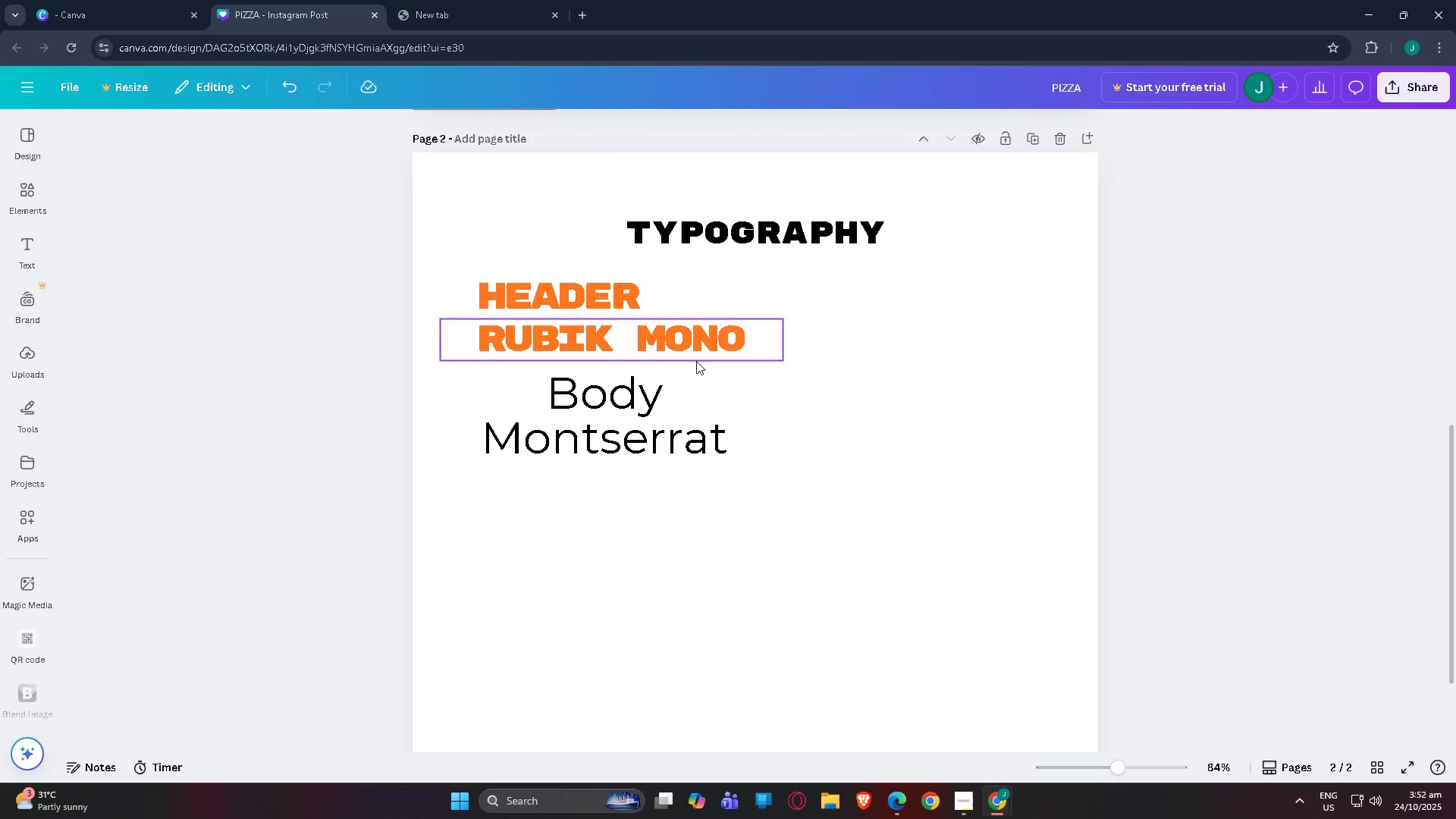 
left_click_drag(start_coordinate=[618, 391], to_coordinate=[552, 389])
 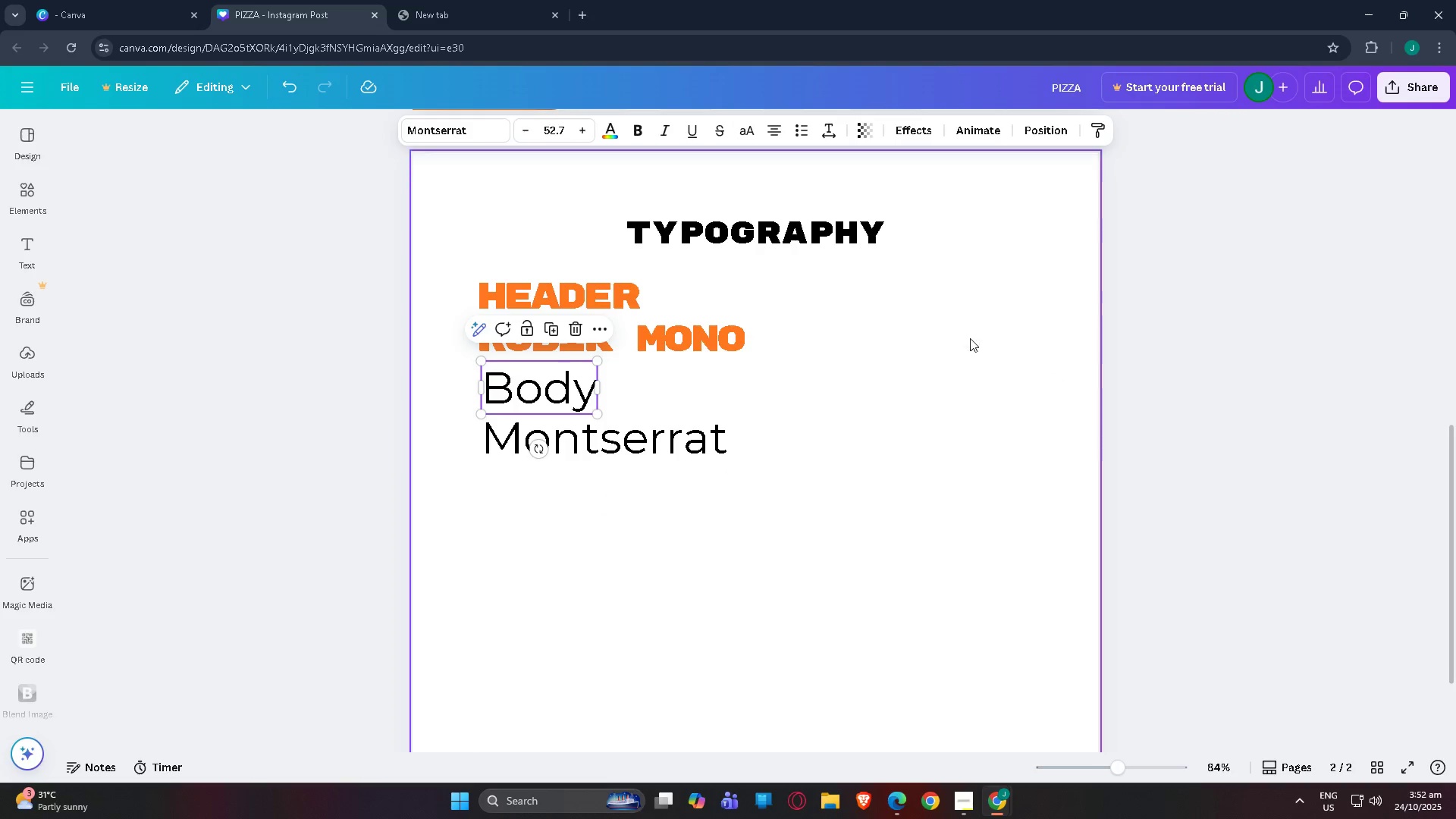 
left_click_drag(start_coordinate=[984, 338], to_coordinate=[993, 338])
 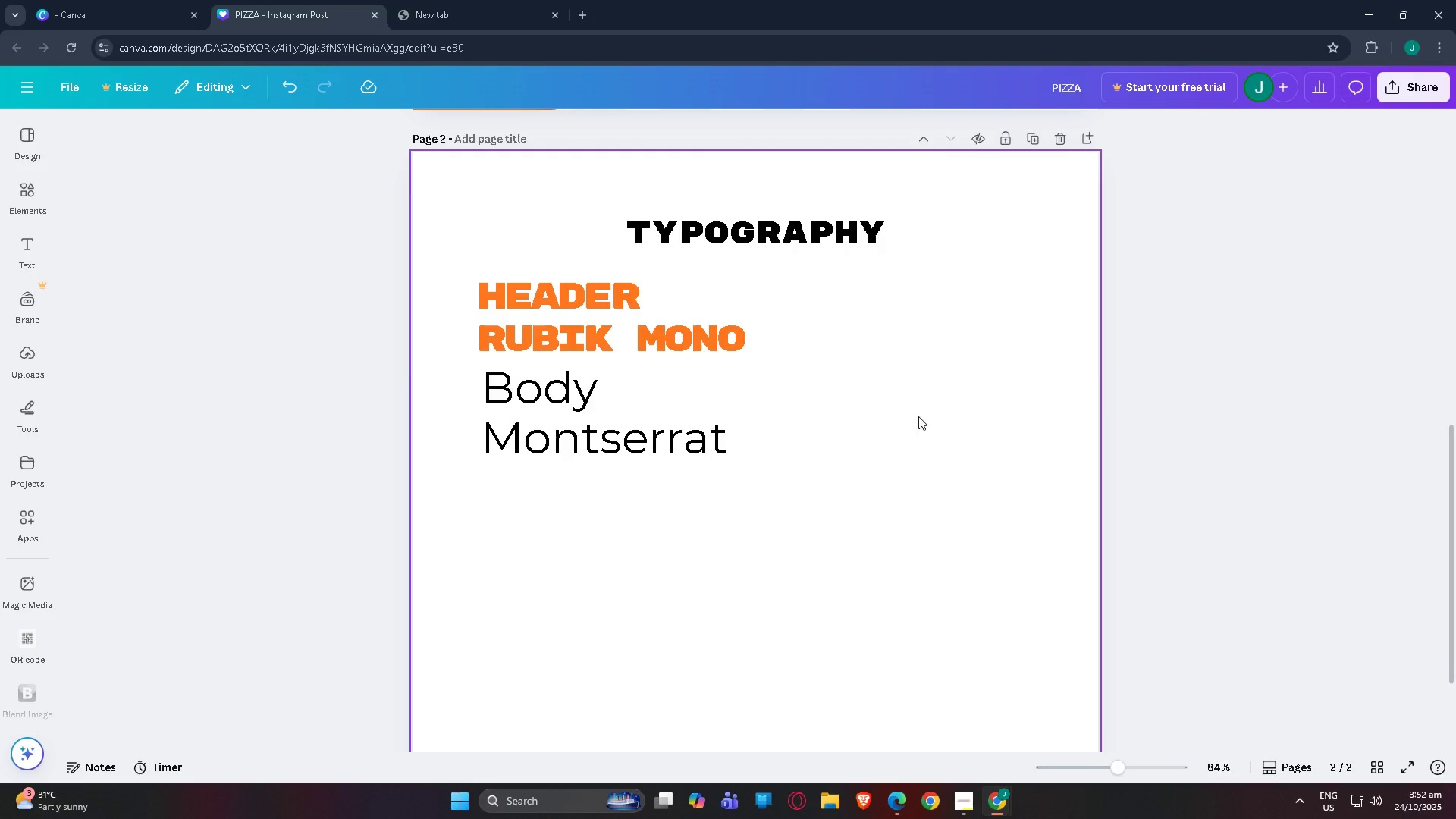 
scroll: coordinate [892, 451], scroll_direction: up, amount: 3.0
 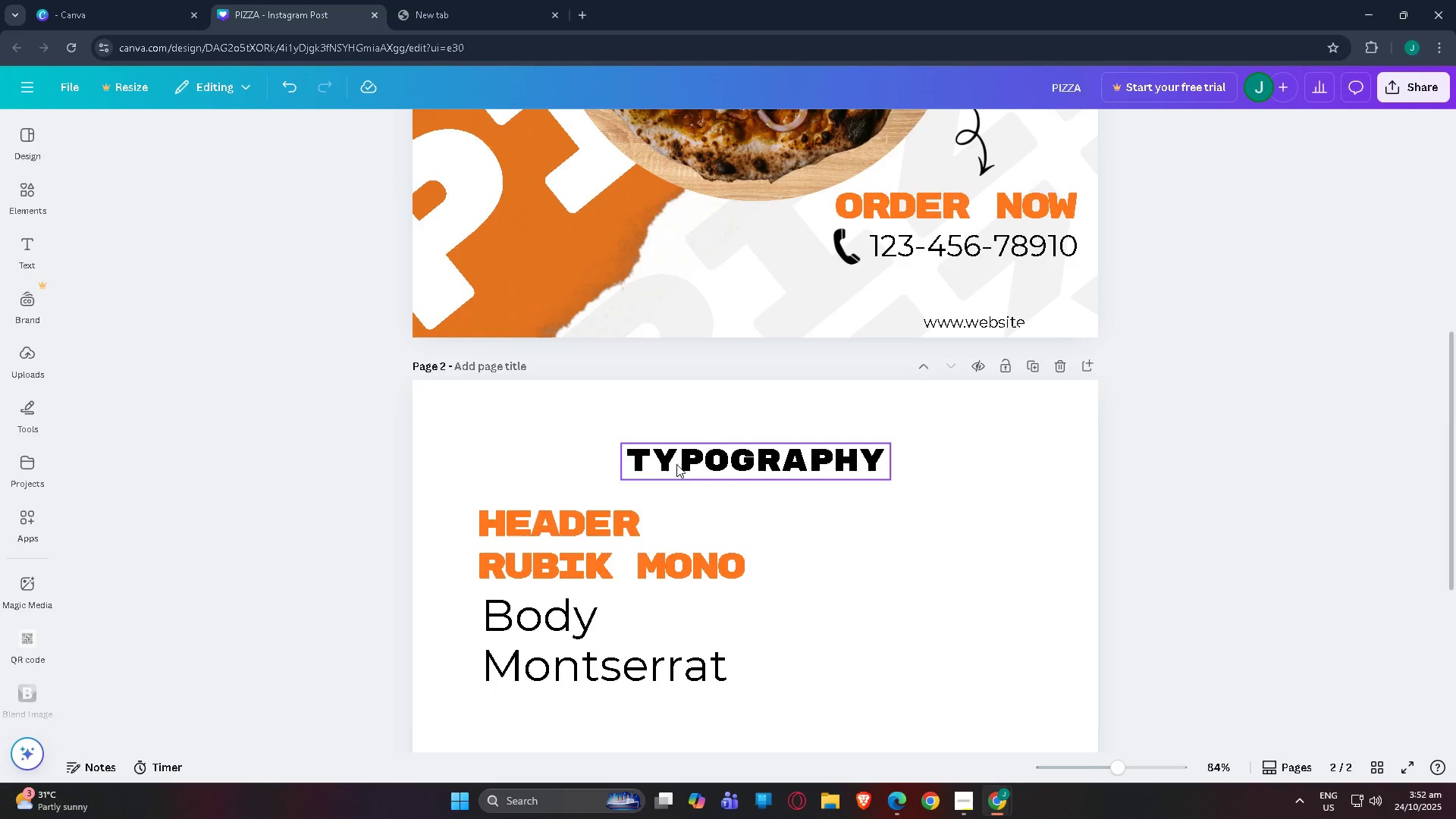 
scroll: coordinate [676, 464], scroll_direction: down, amount: 3.0
 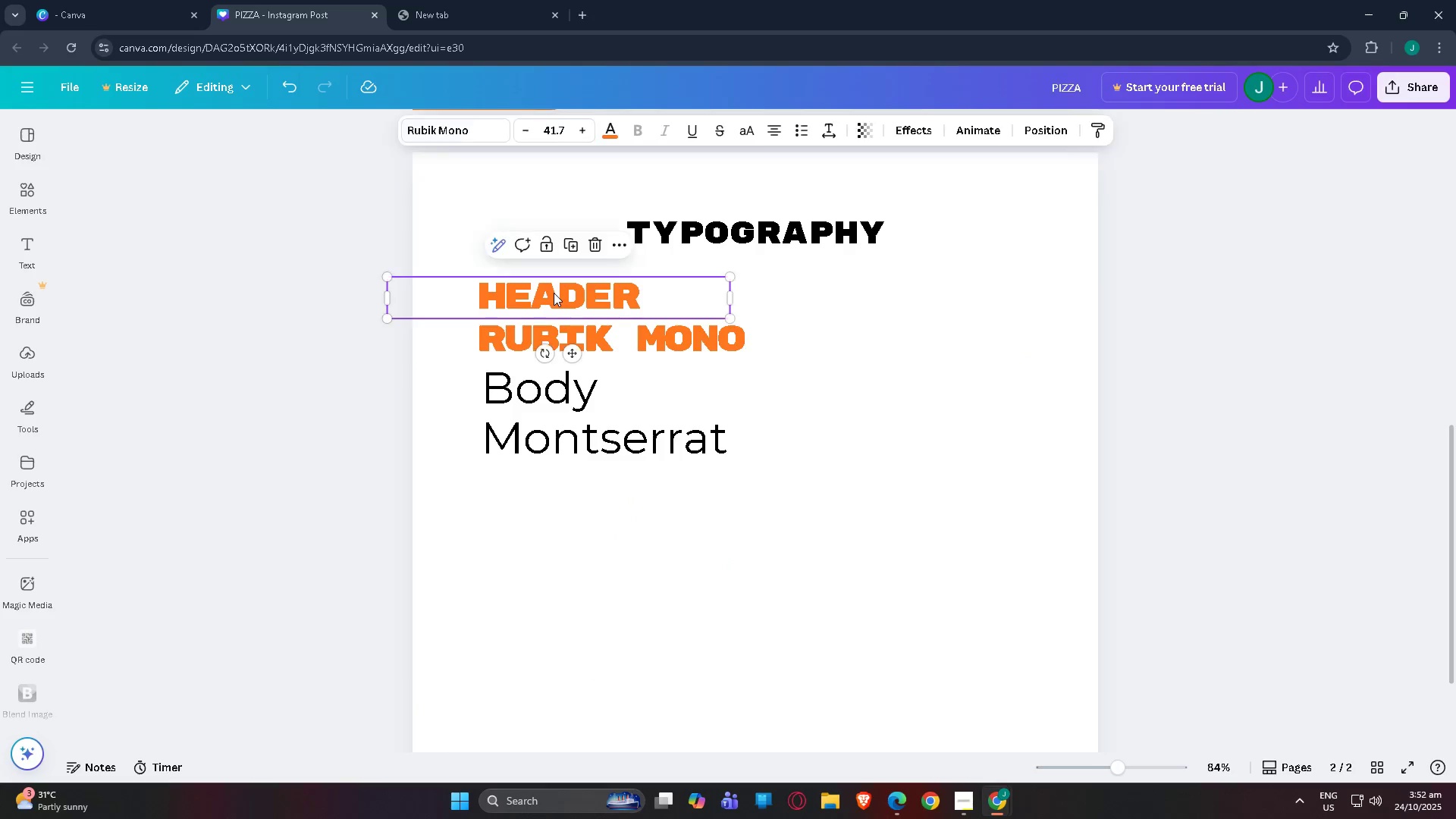 
double_click([554, 293])
 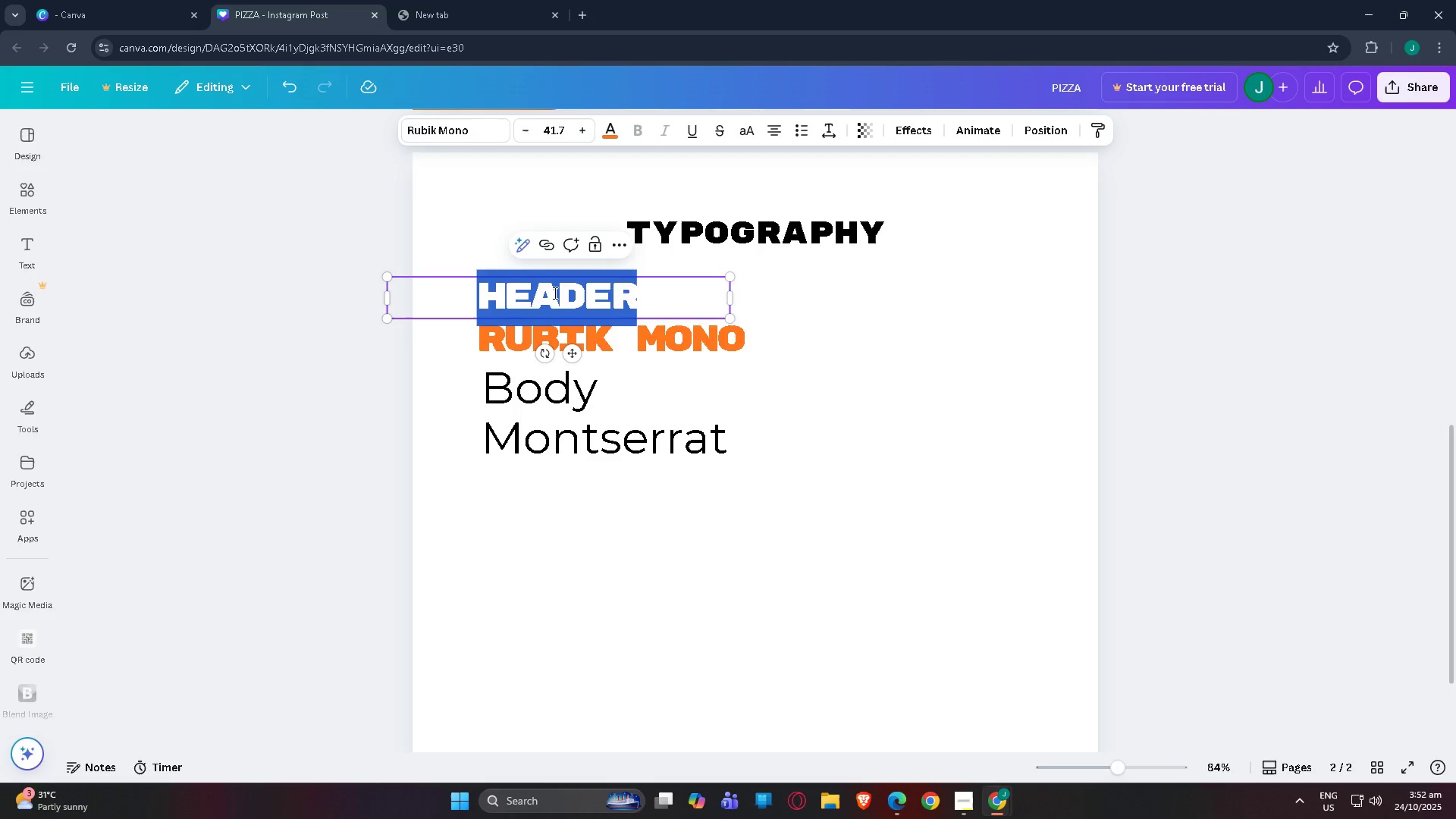 
triple_click([554, 293])
 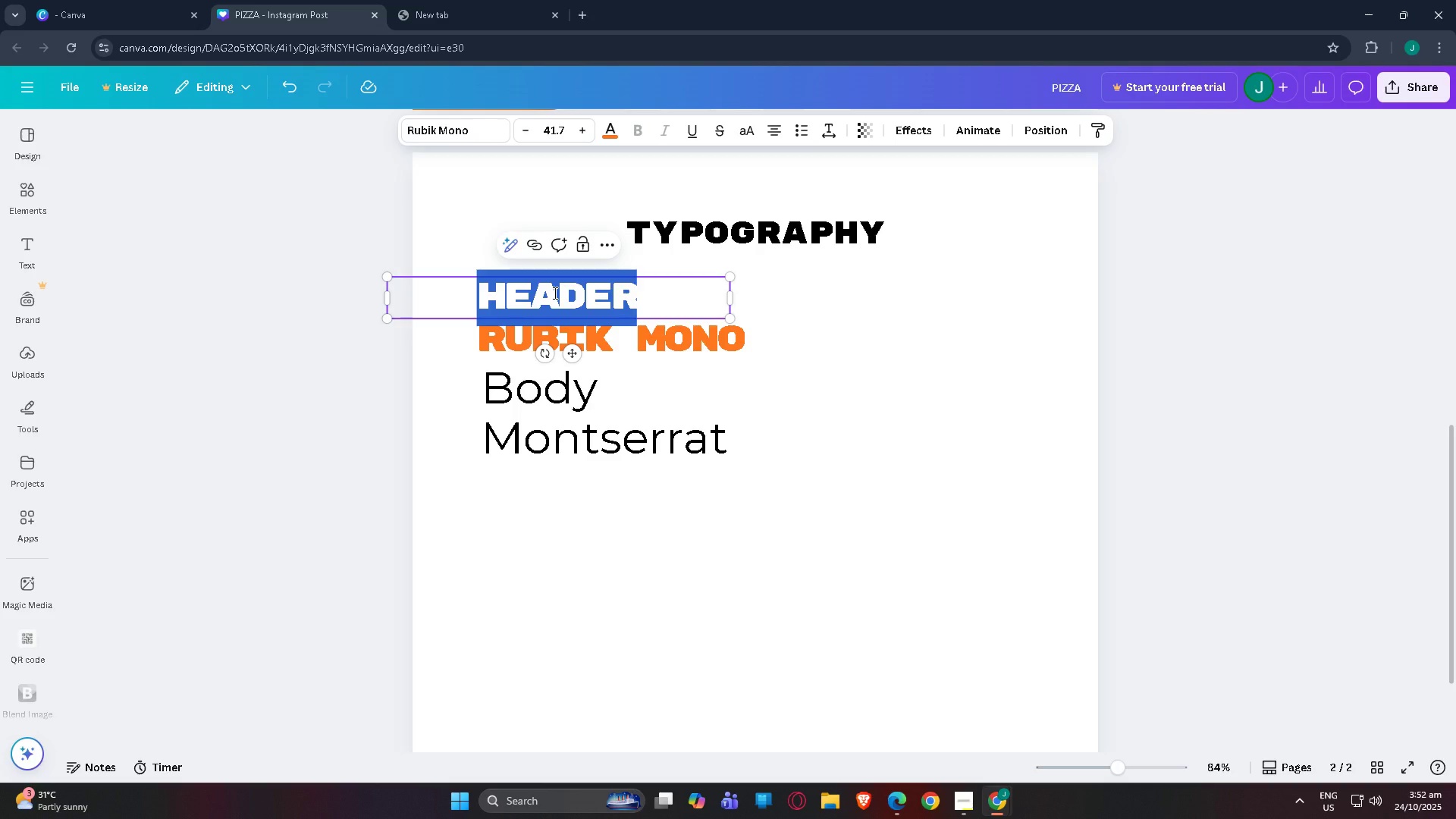 
key(Control+ControlLeft)
 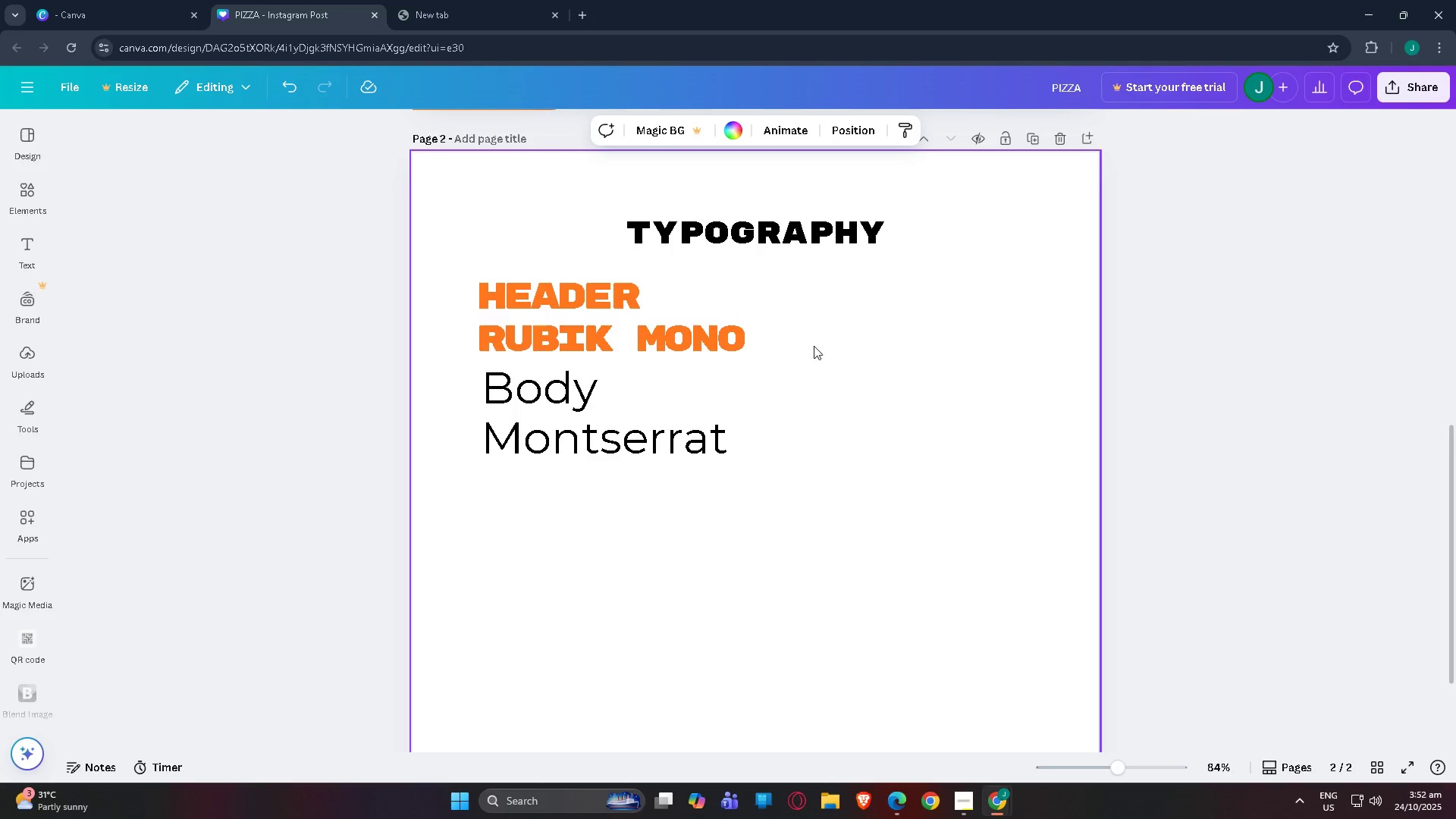 
left_click([649, 327])
 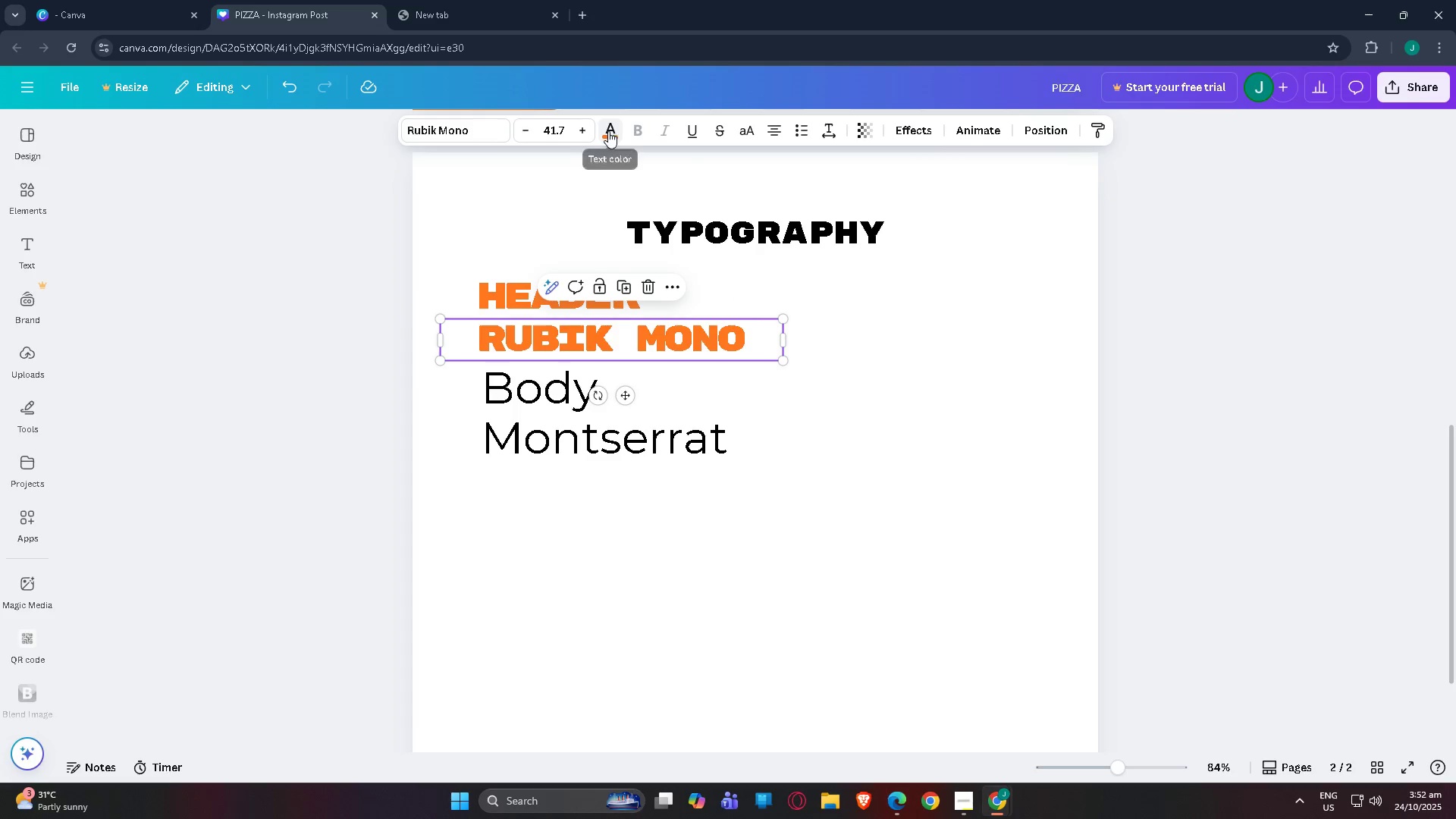 
scroll: coordinate [632, 426], scroll_direction: up, amount: 7.0
 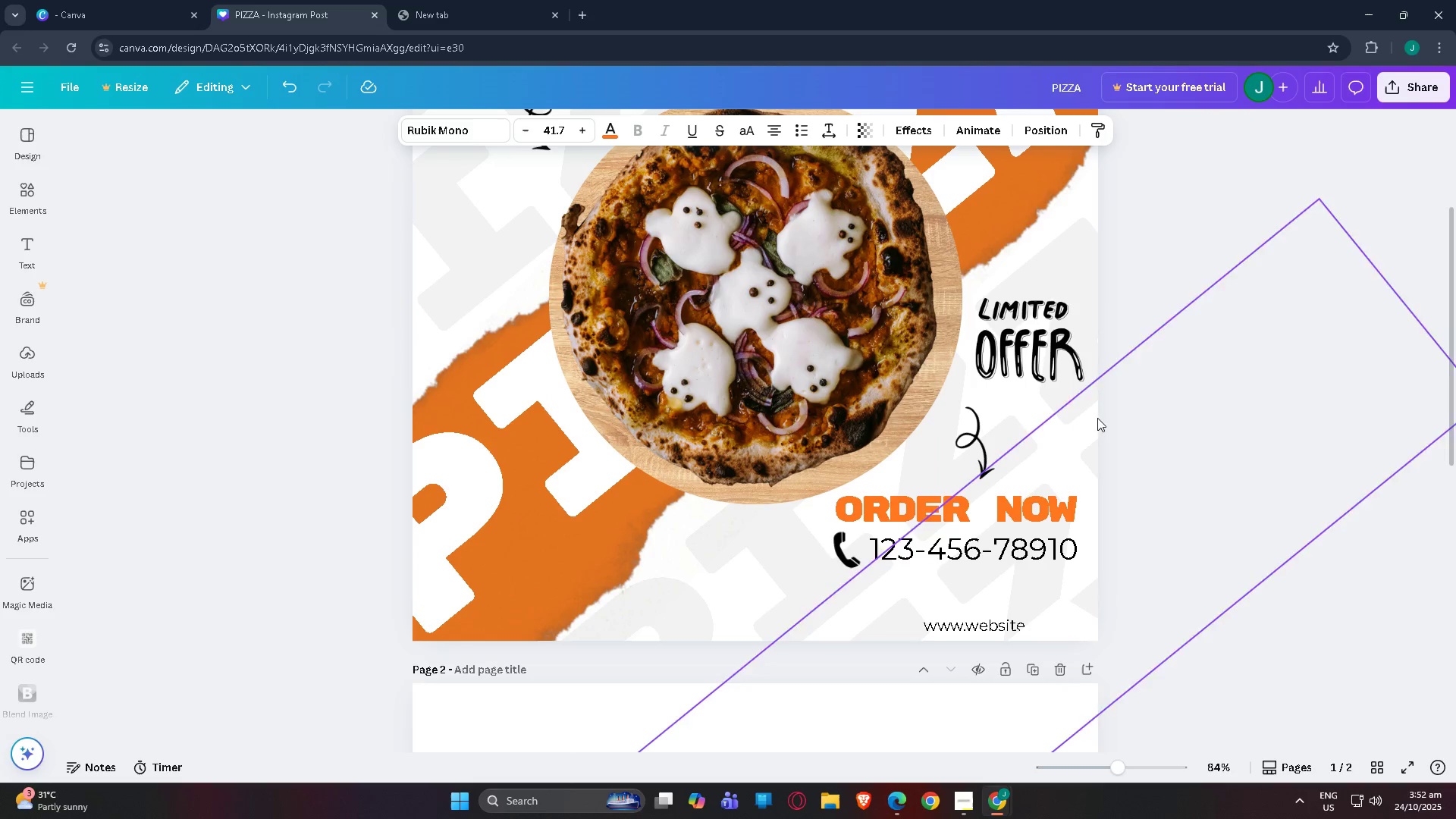 
left_click([1110, 416])
 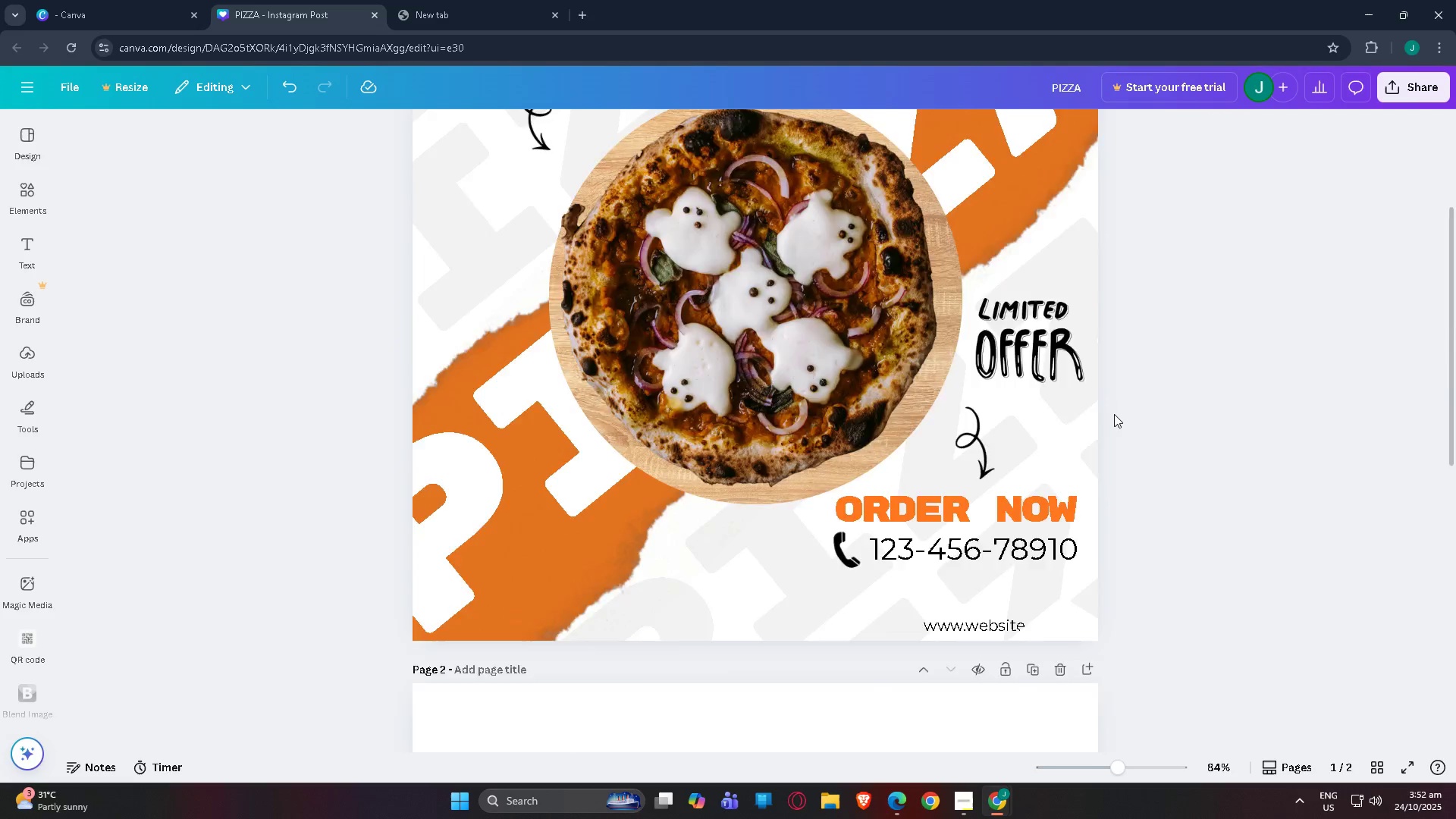 
scroll: coordinate [906, 444], scroll_direction: down, amount: 2.0
 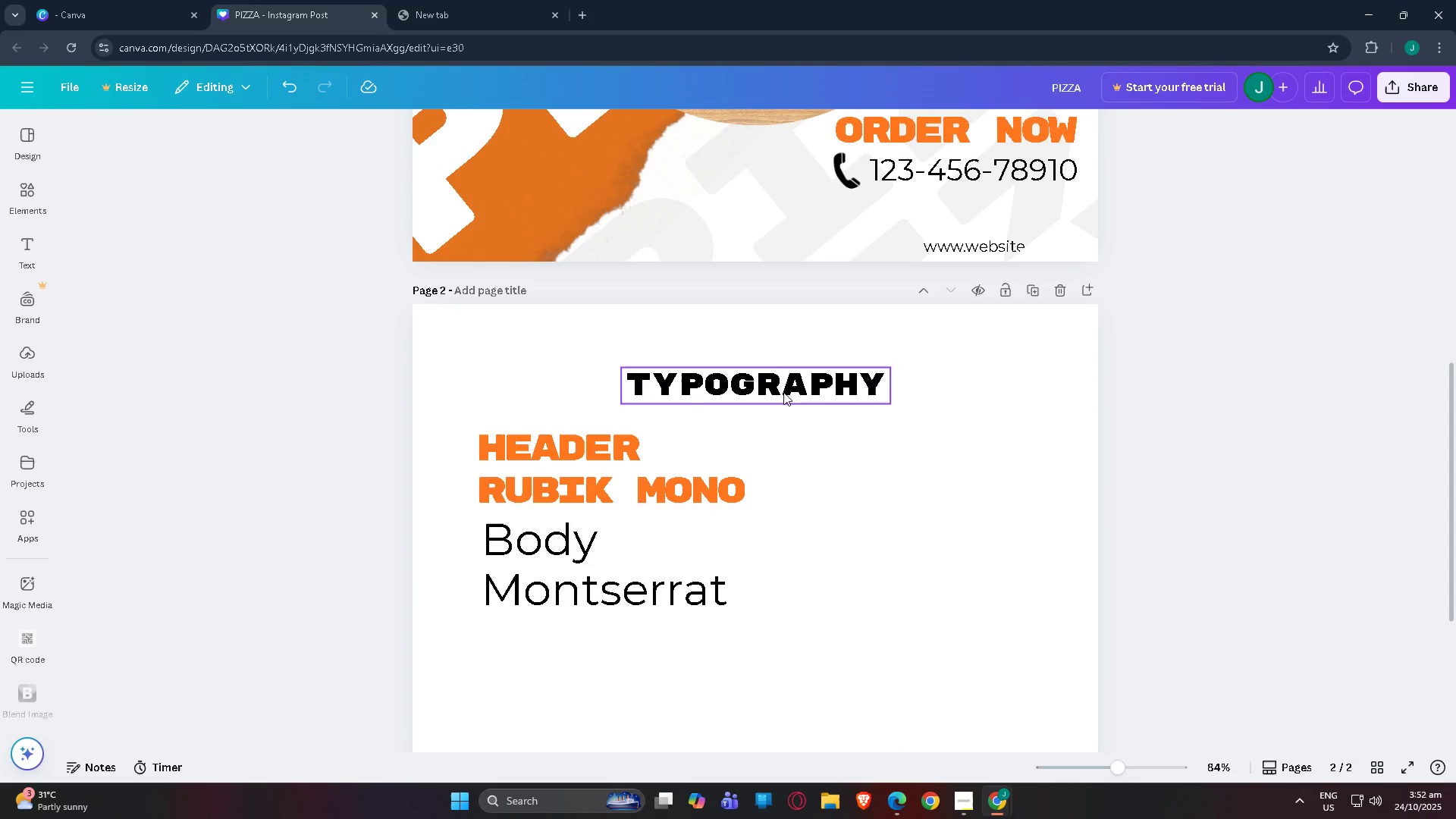 
left_click([783, 391])
 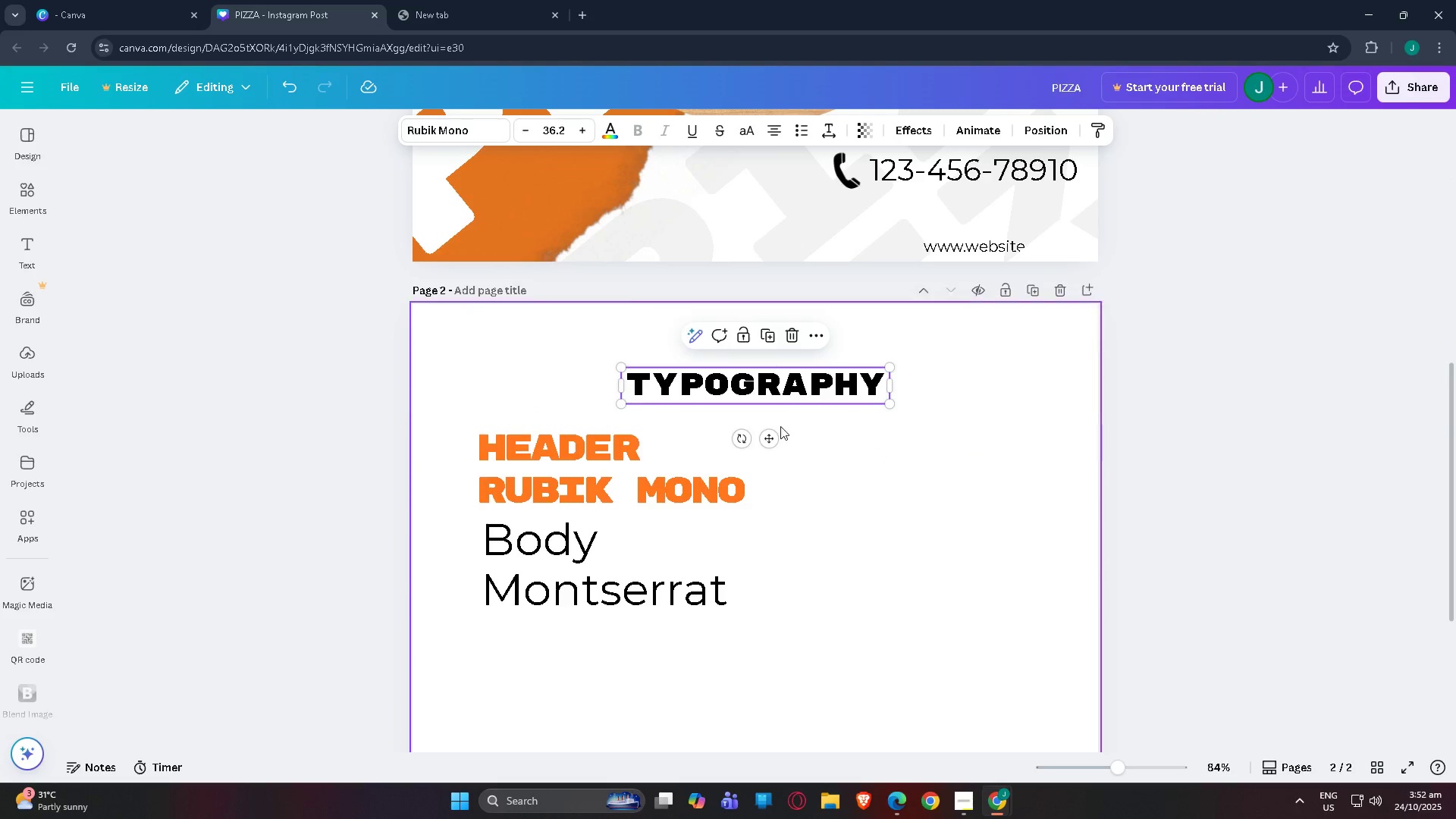 
scroll: coordinate [779, 439], scroll_direction: down, amount: 4.0
 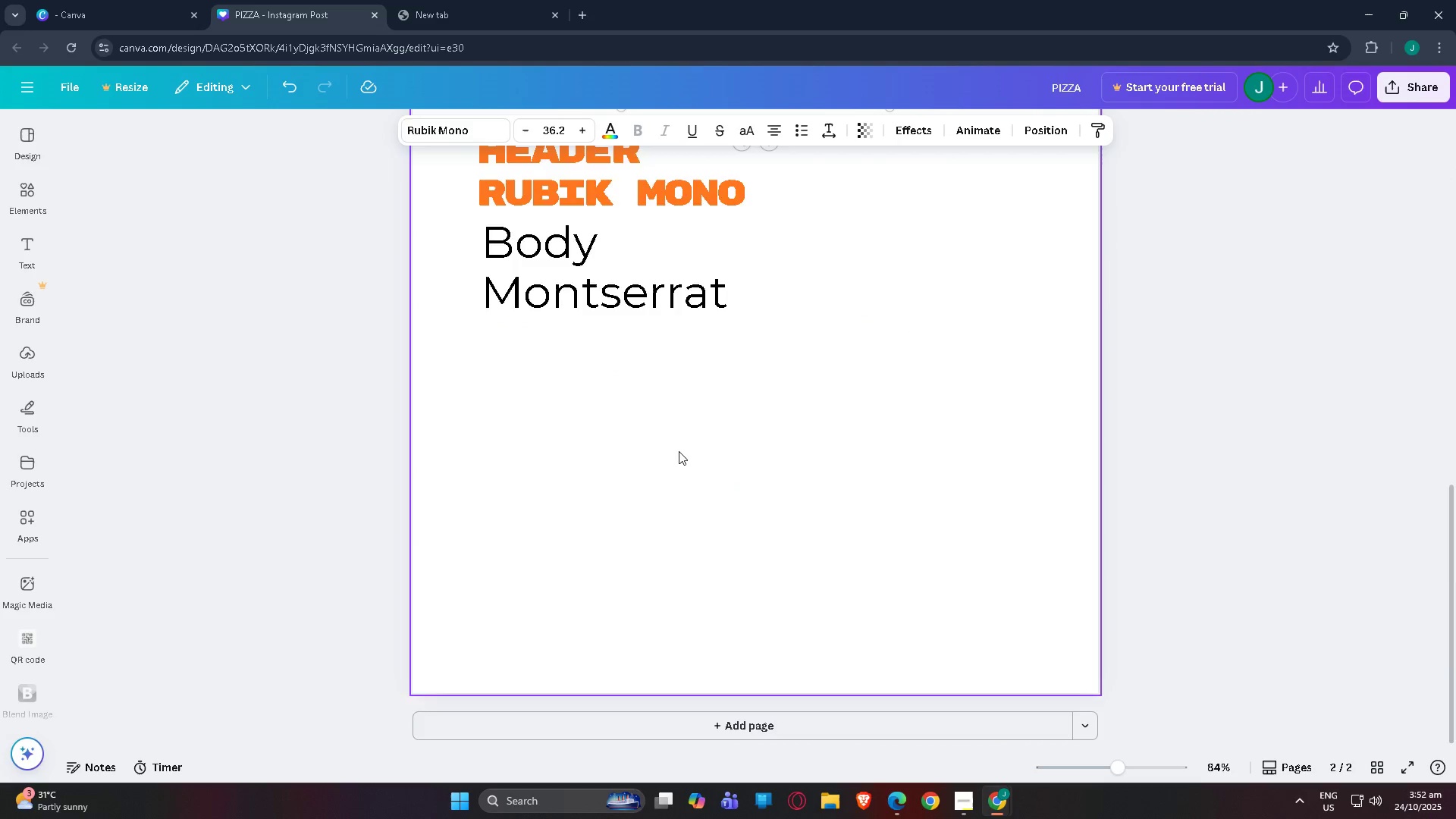 
scroll: coordinate [684, 460], scroll_direction: up, amount: 13.0
 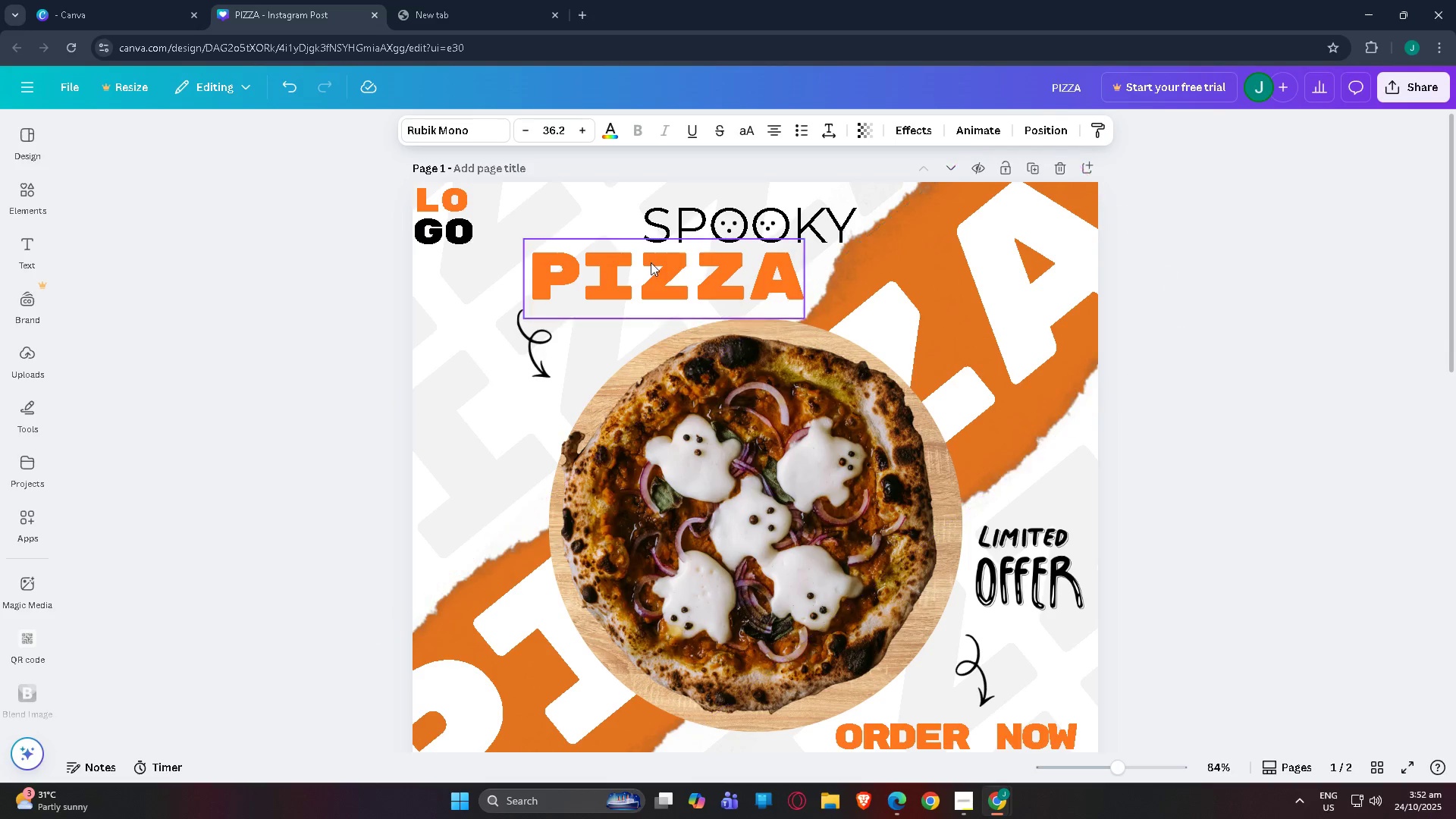 
left_click([651, 262])
 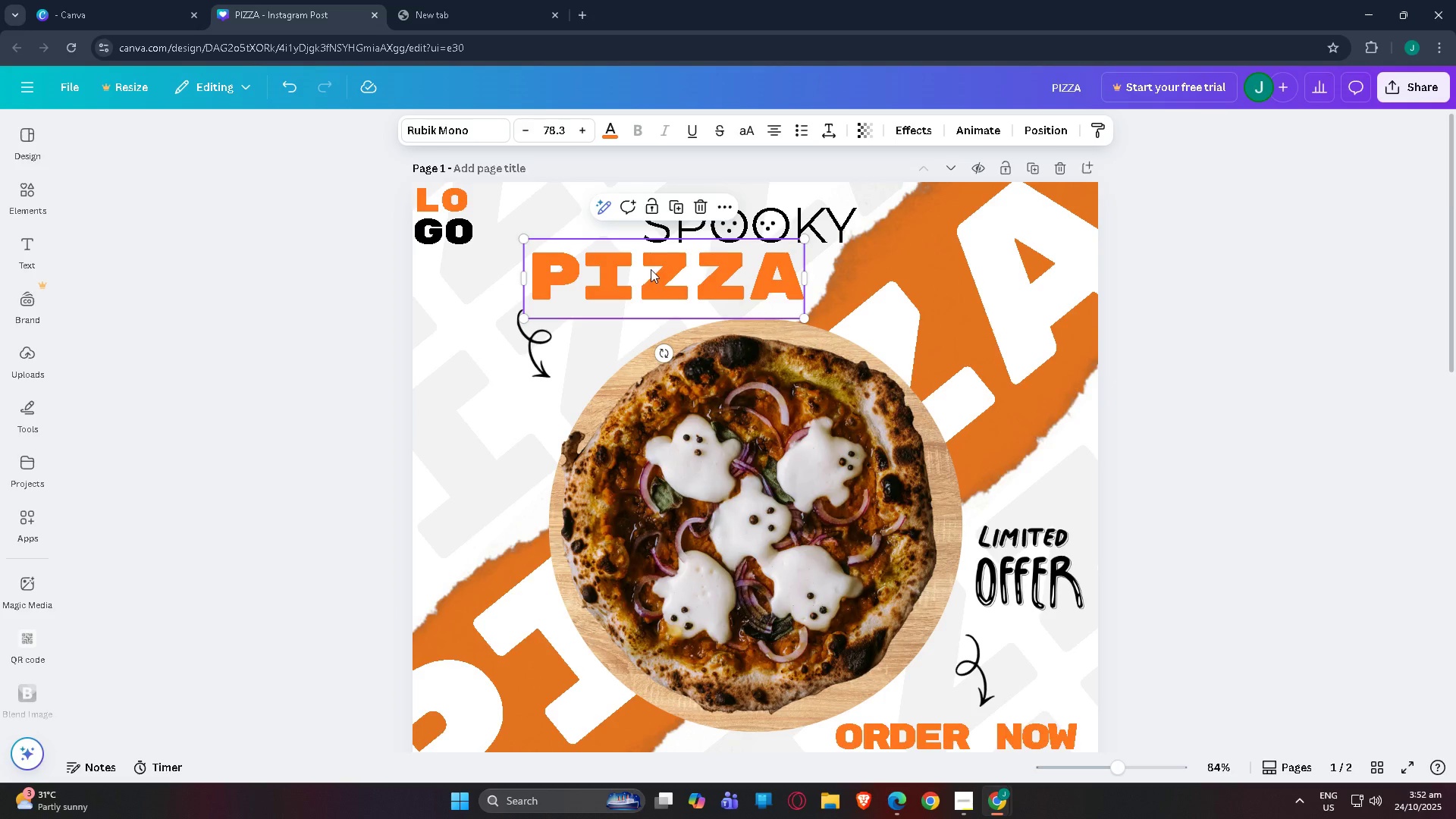 
scroll: coordinate [650, 271], scroll_direction: down, amount: 6.0
 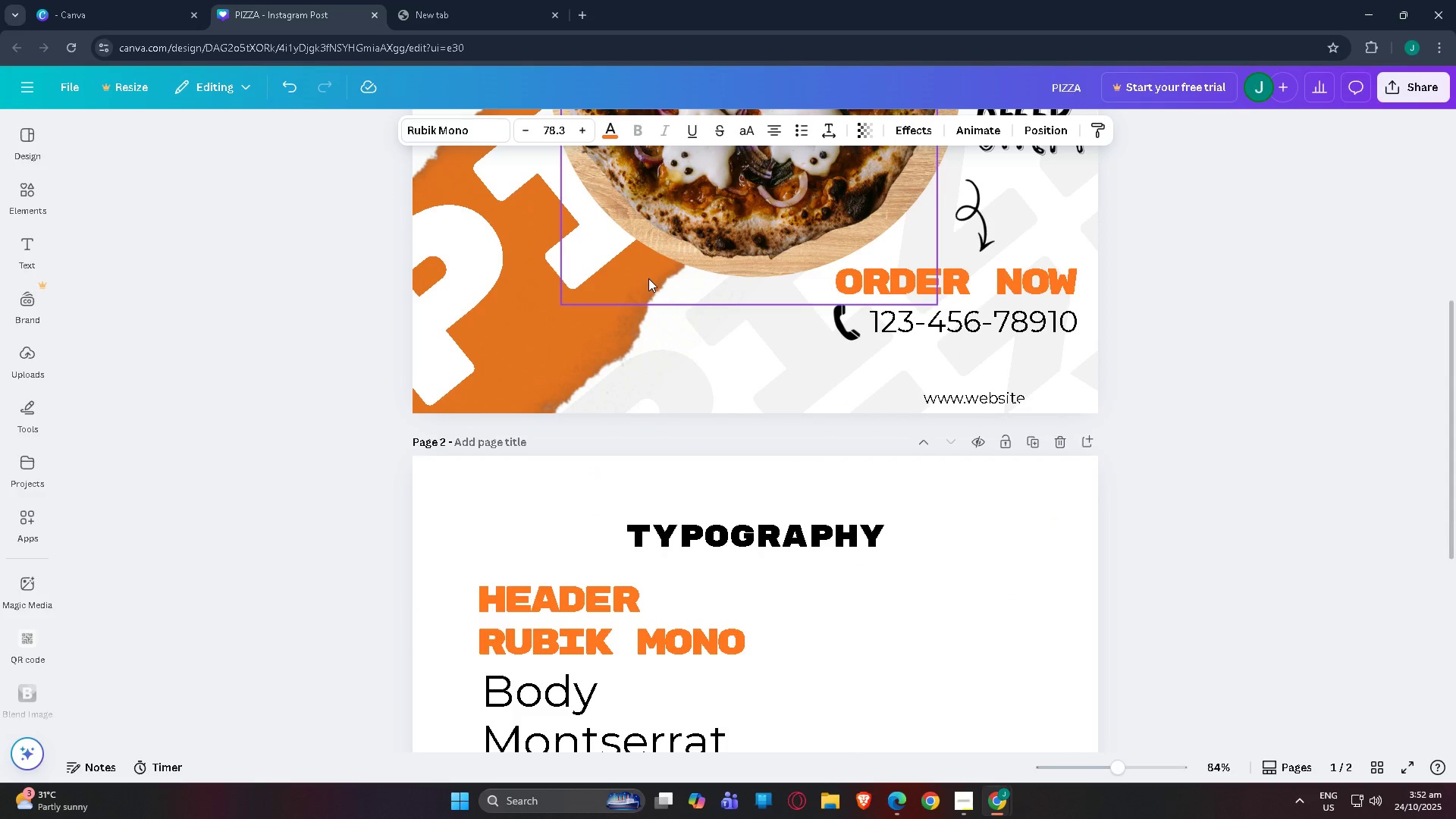 
key(Control+C)
 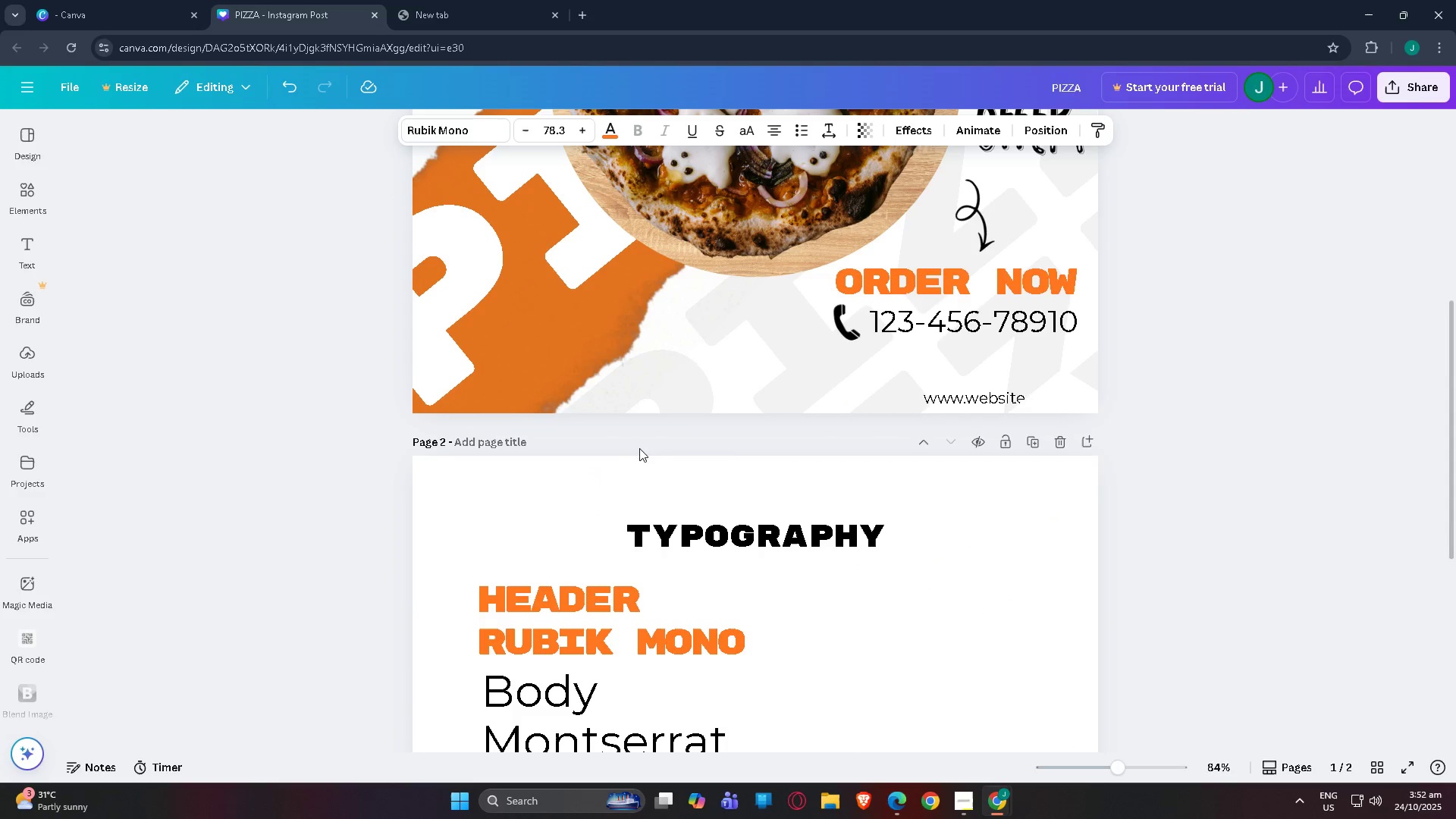 
scroll: coordinate [645, 570], scroll_direction: down, amount: 7.0
 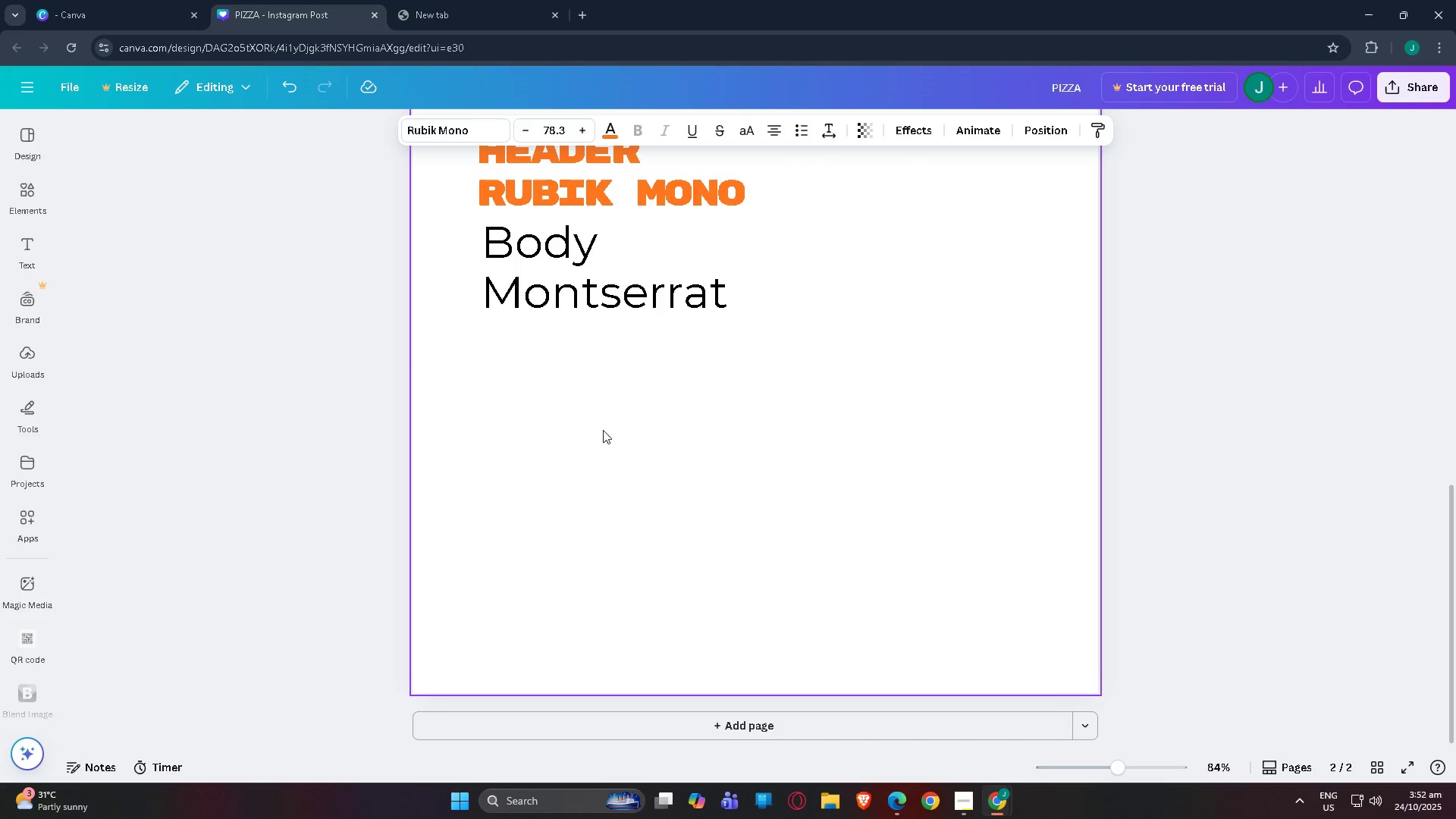 
left_click([603, 430])
 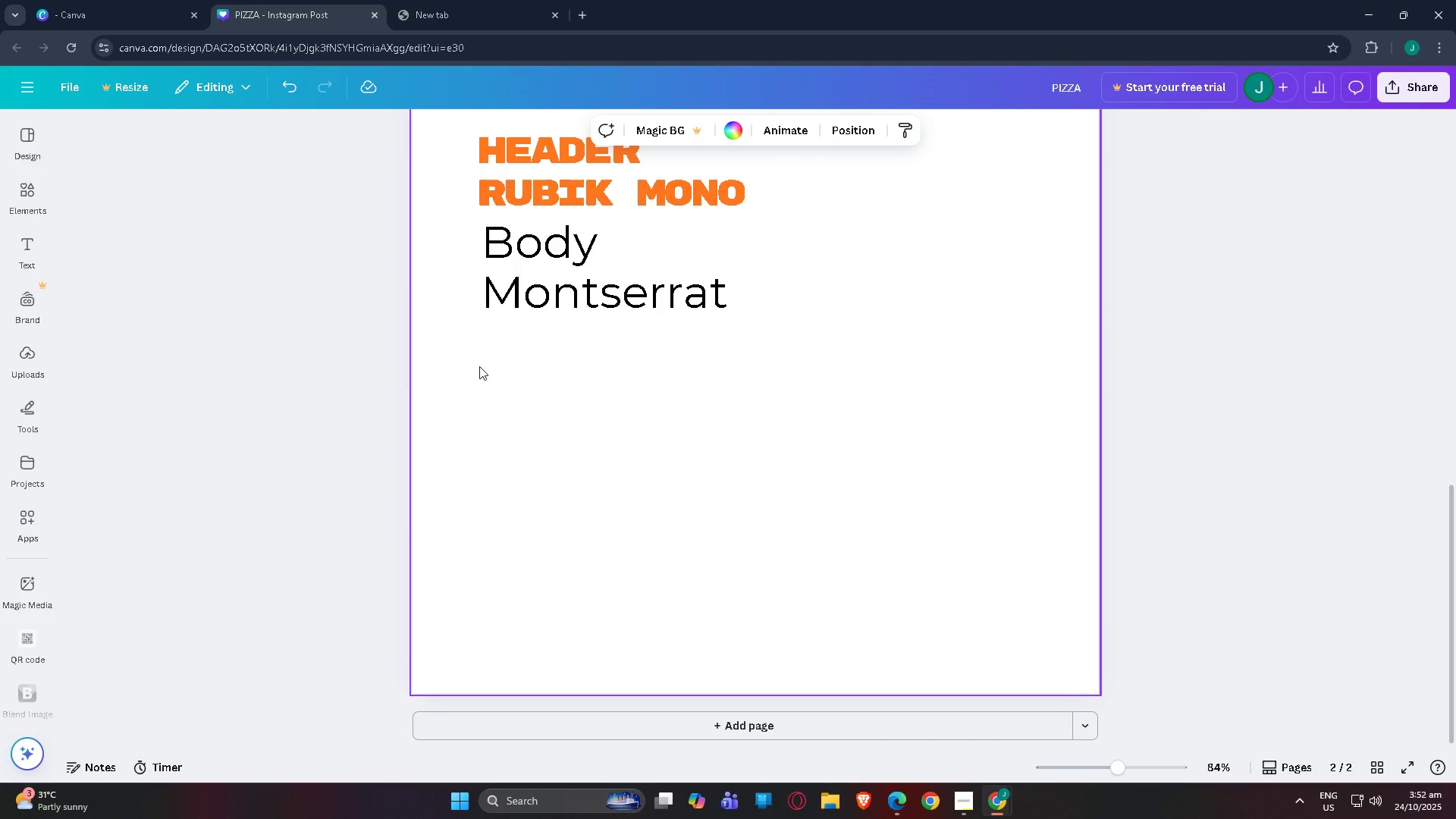 
scroll: coordinate [480, 372], scroll_direction: up, amount: 2.0
 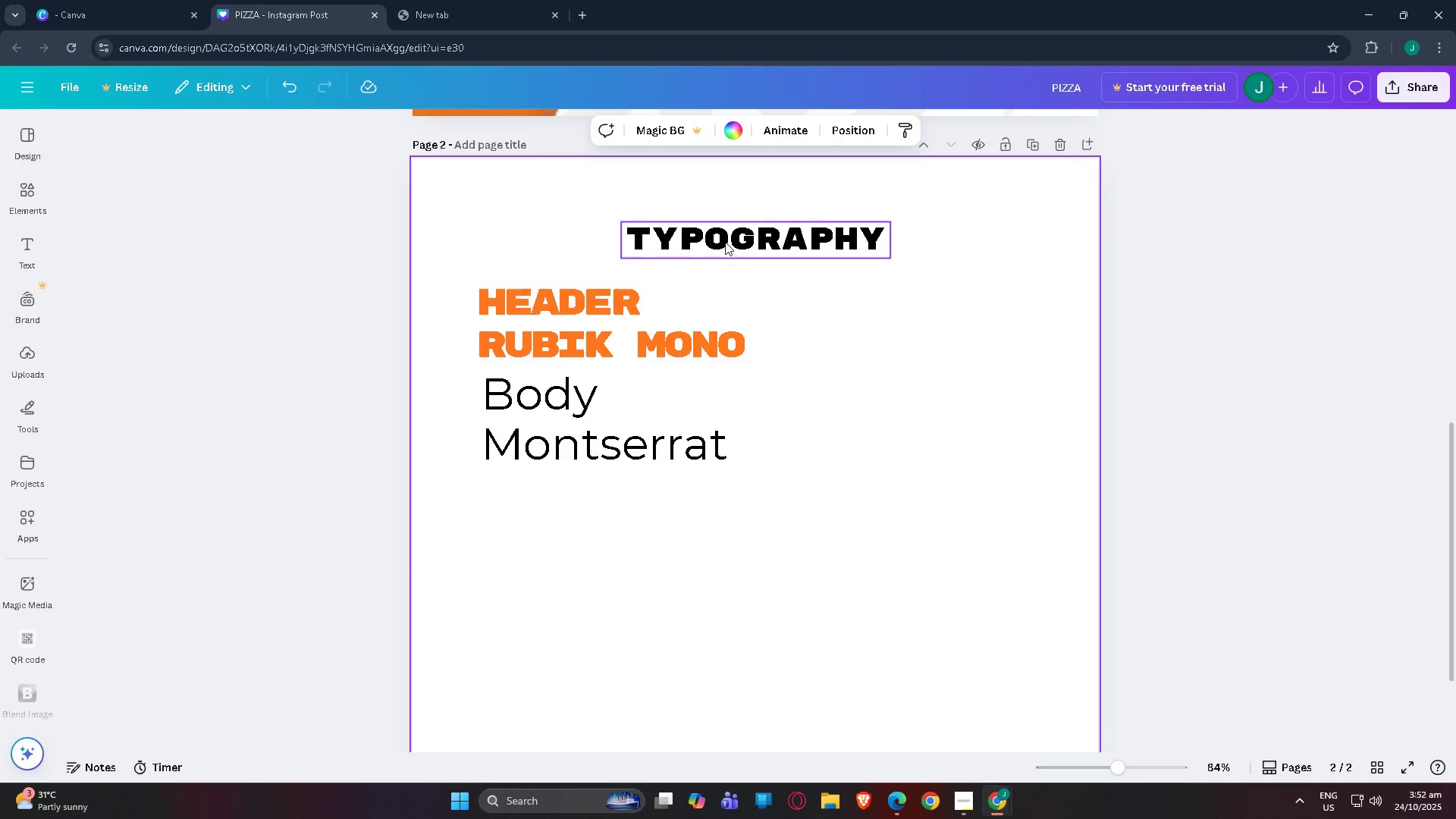 
left_click([725, 242])
 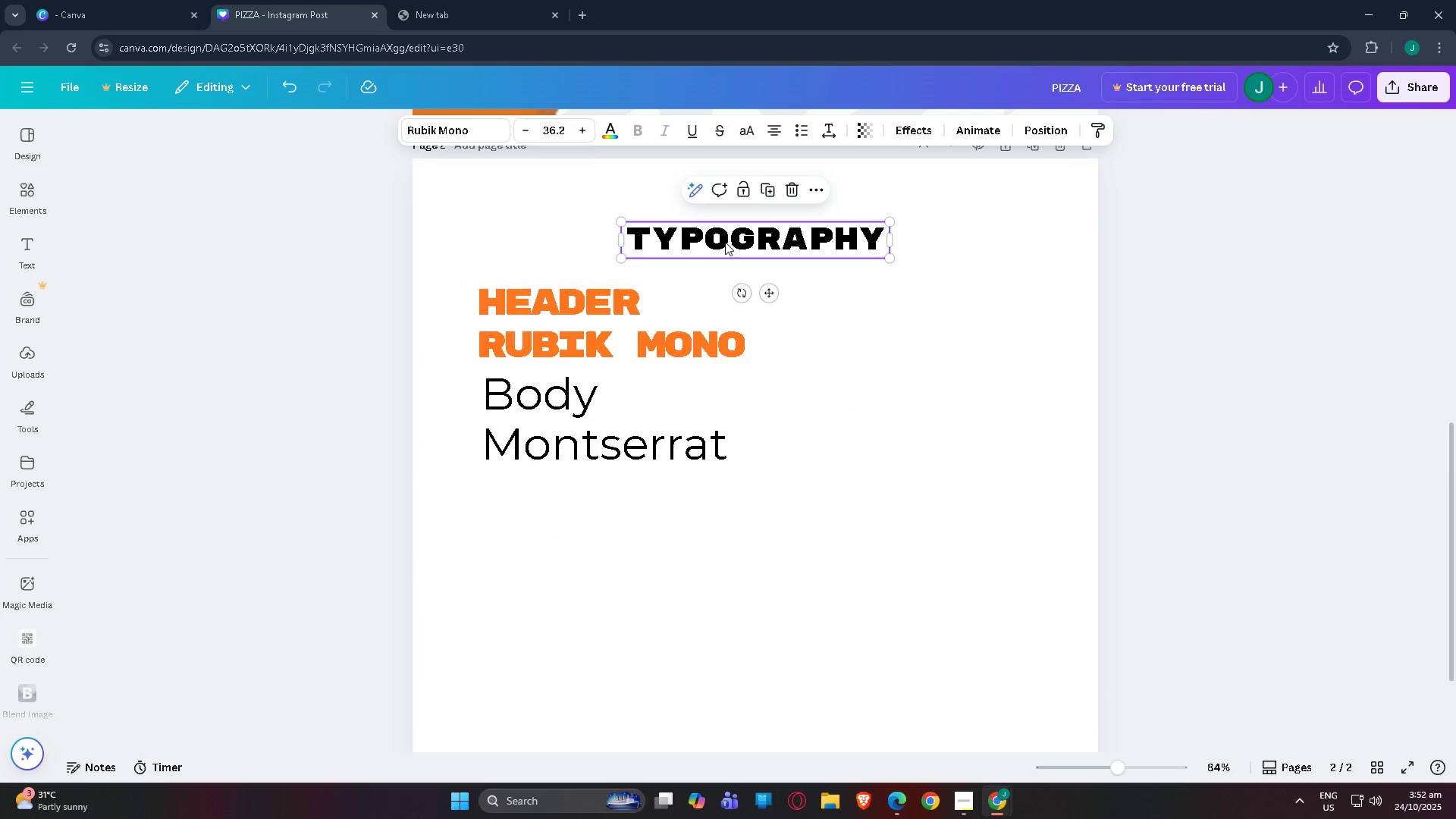 
key(Control+C)
 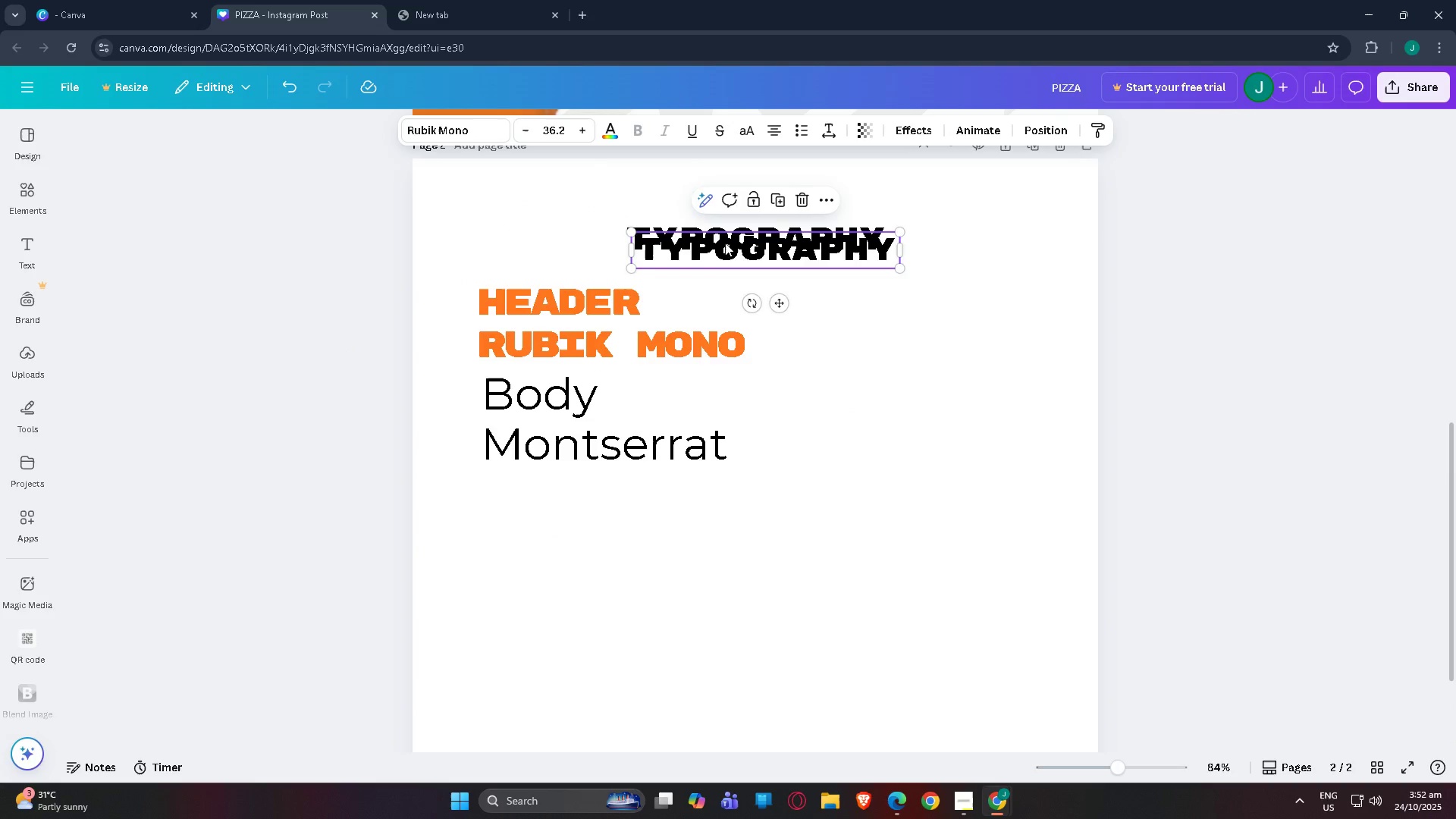 
key(Control+V)
 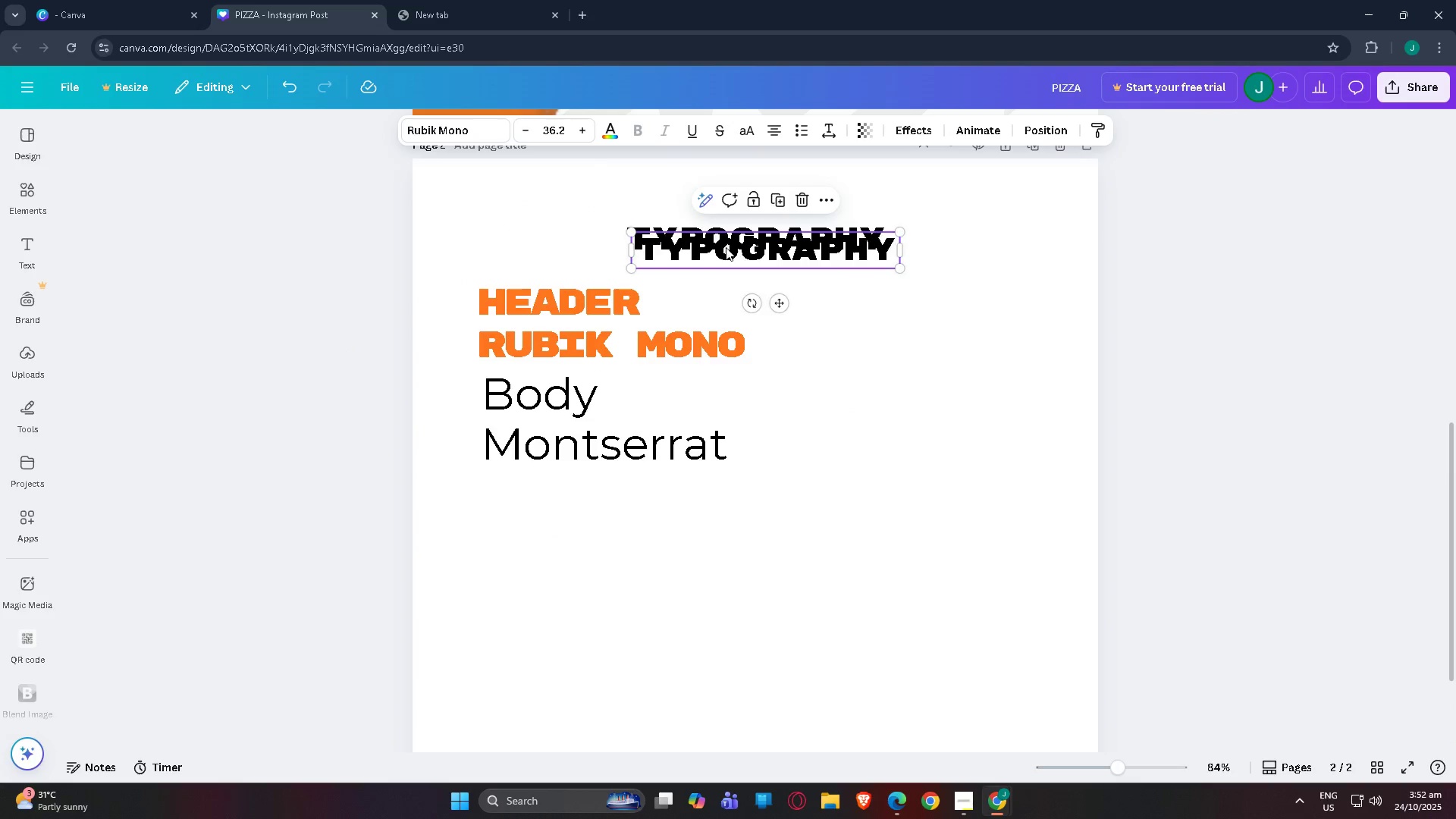 
left_click_drag(start_coordinate=[725, 243], to_coordinate=[712, 516])
 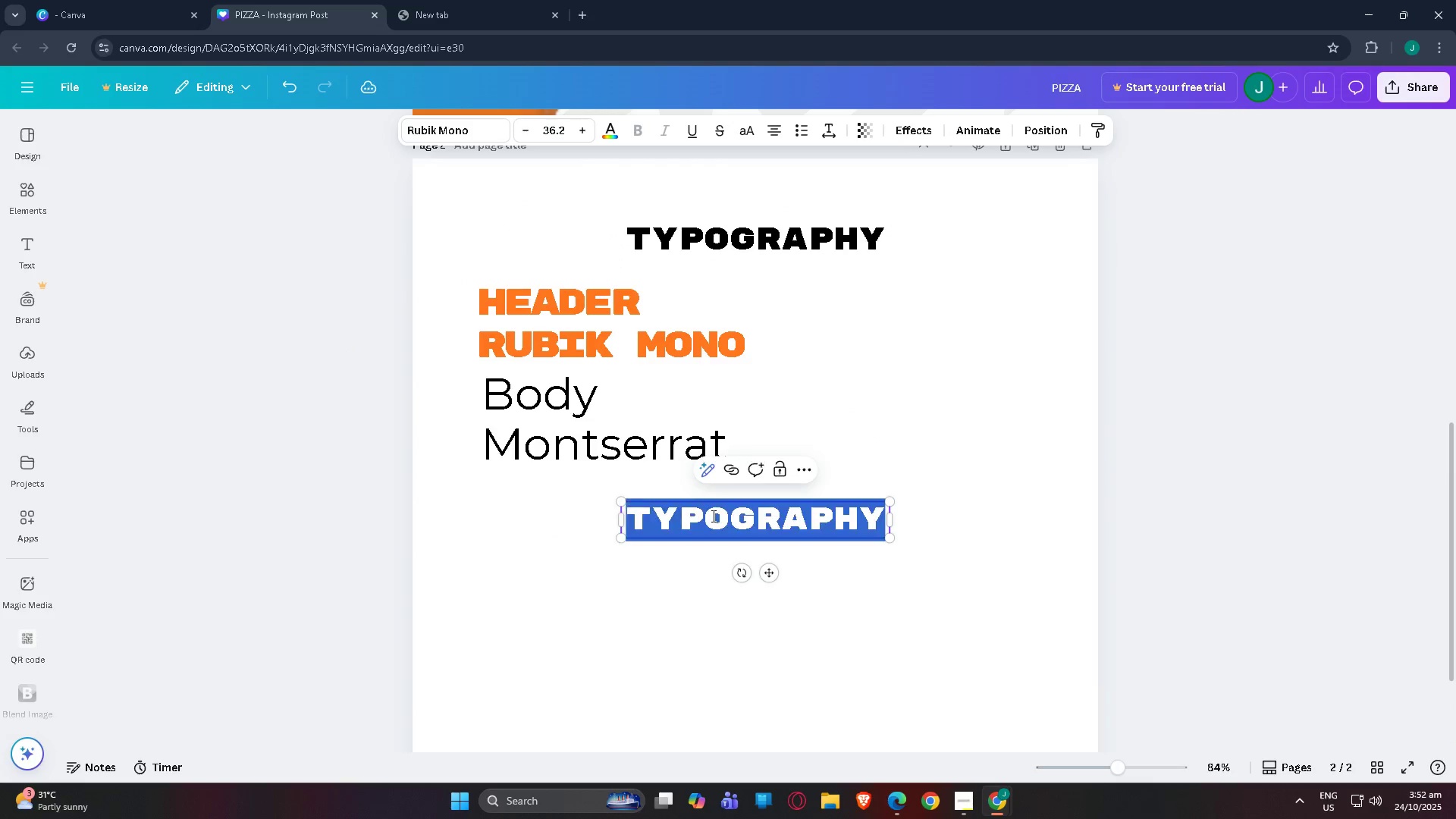 
double_click([712, 516])
 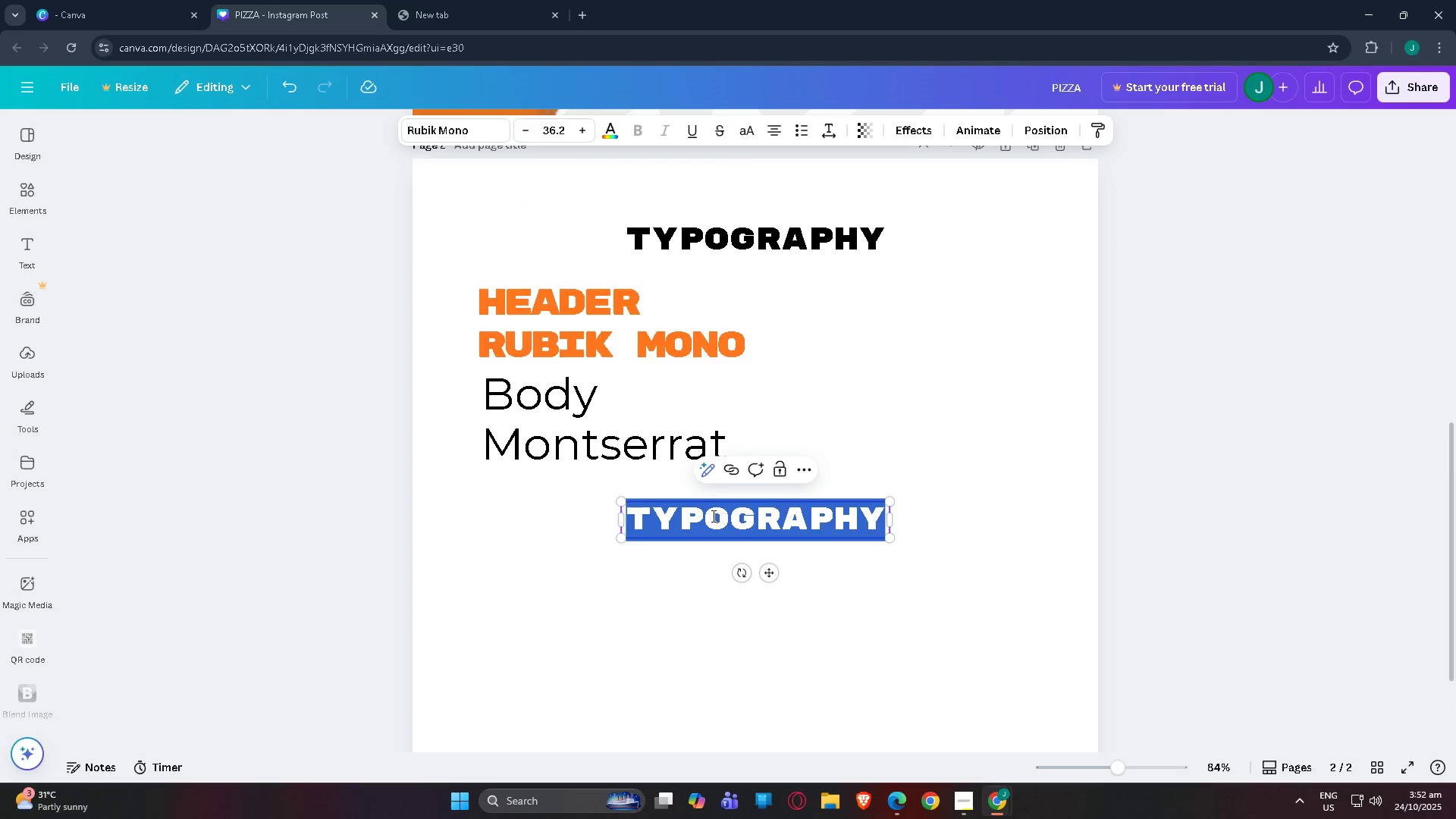 
type(Color)
 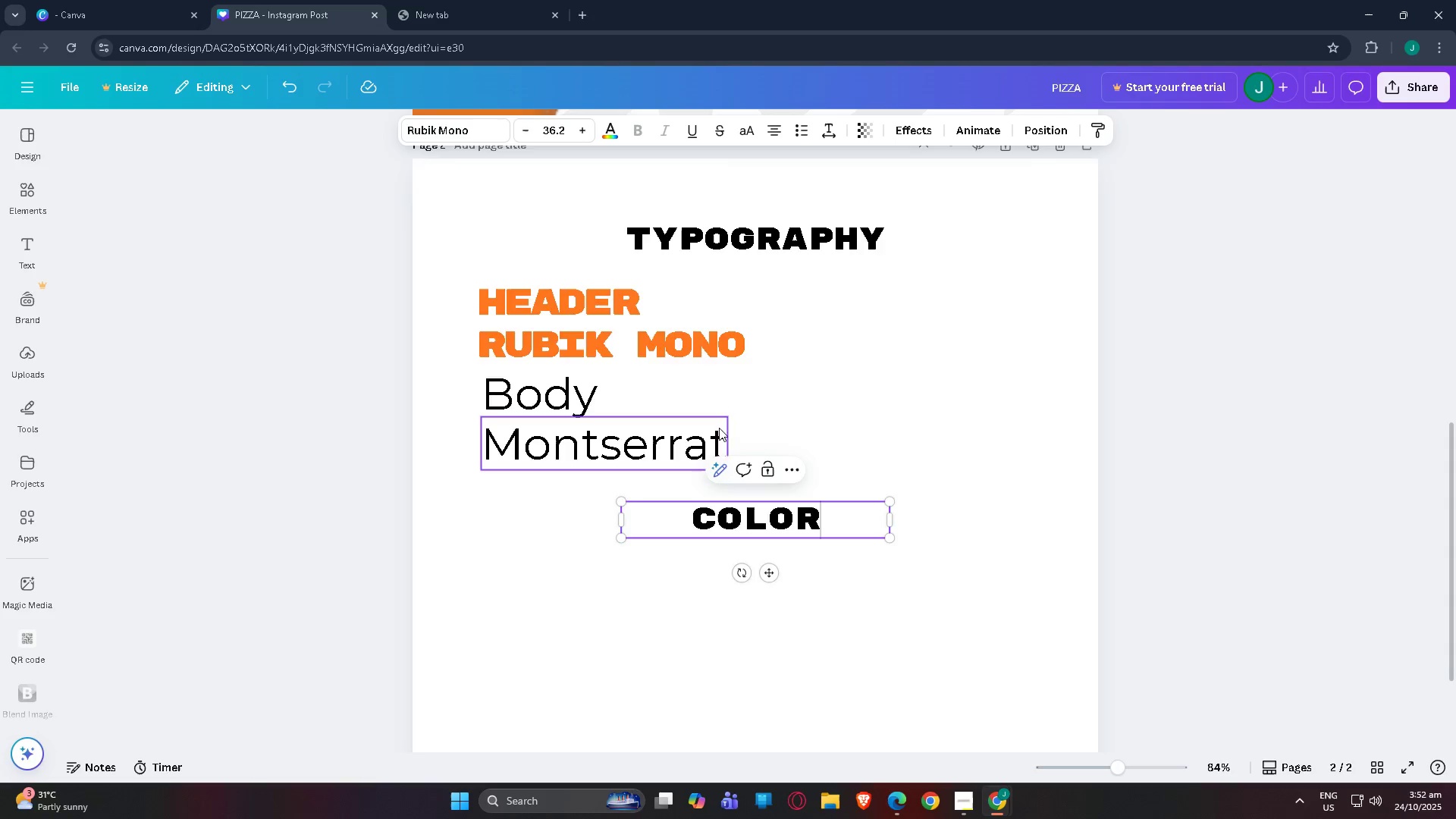 
scroll: coordinate [742, 388], scroll_direction: up, amount: 14.0
 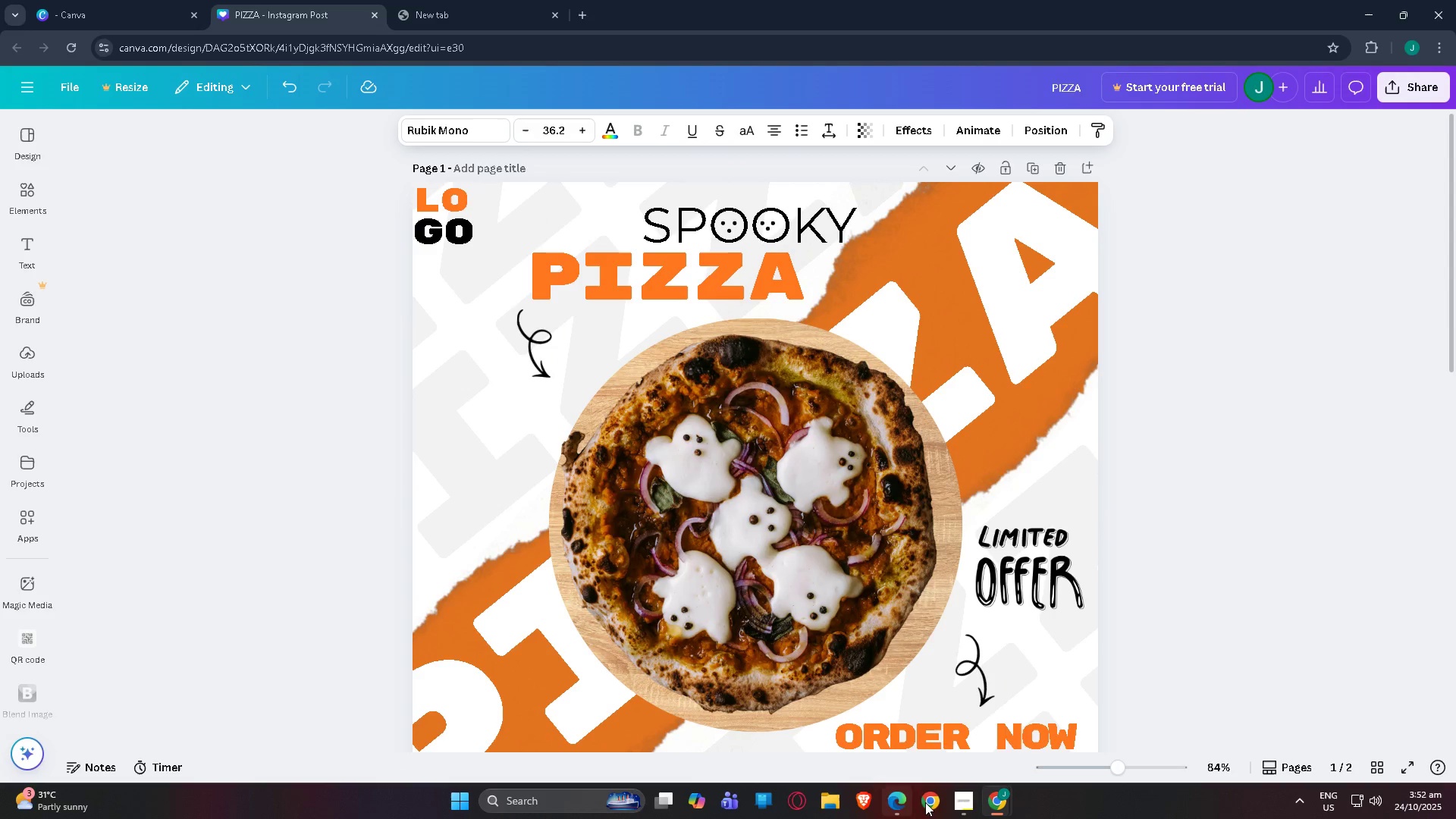 
left_click([953, 806])